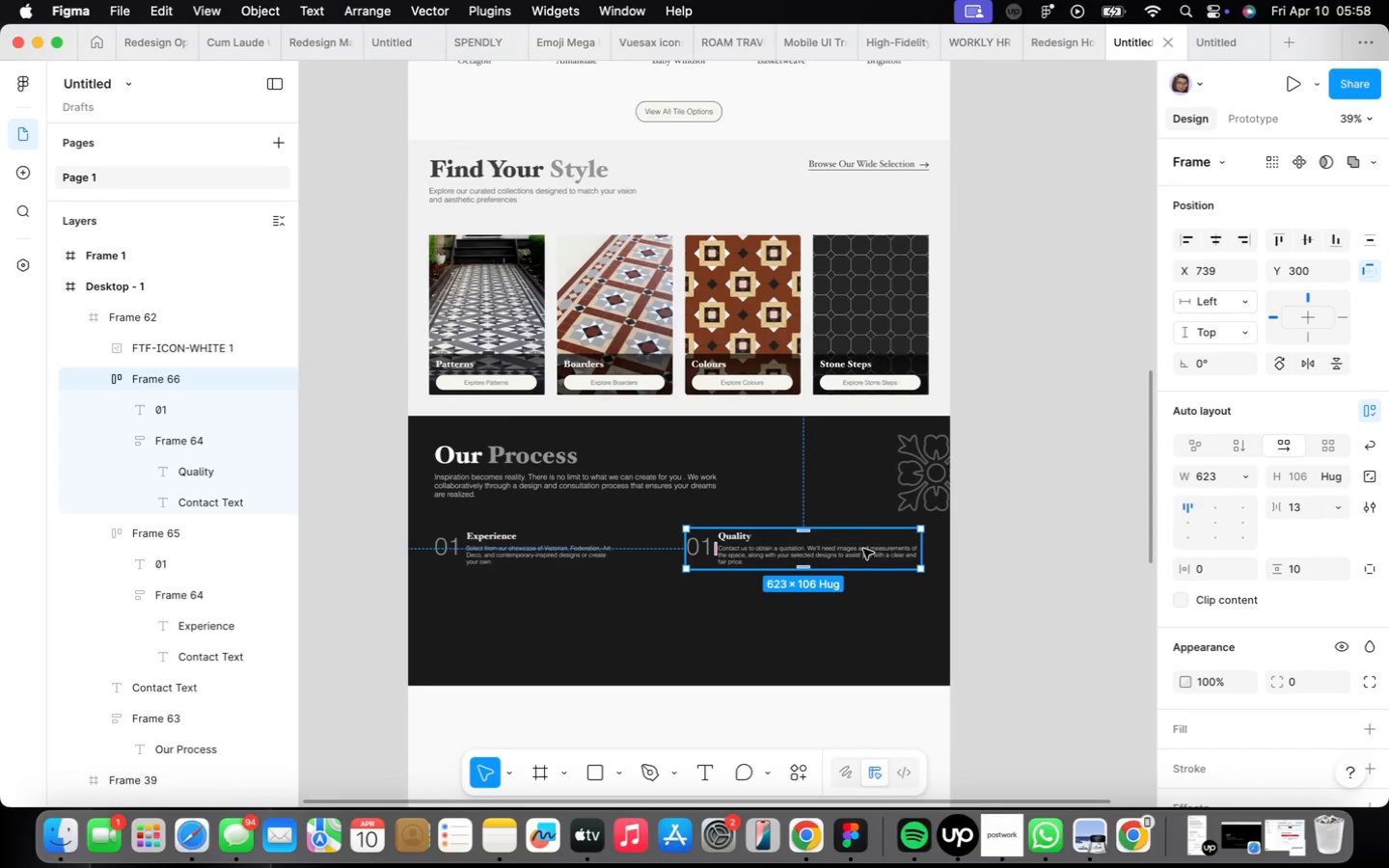 
left_click_drag(start_coordinate=[863, 547], to_coordinate=[848, 547])
 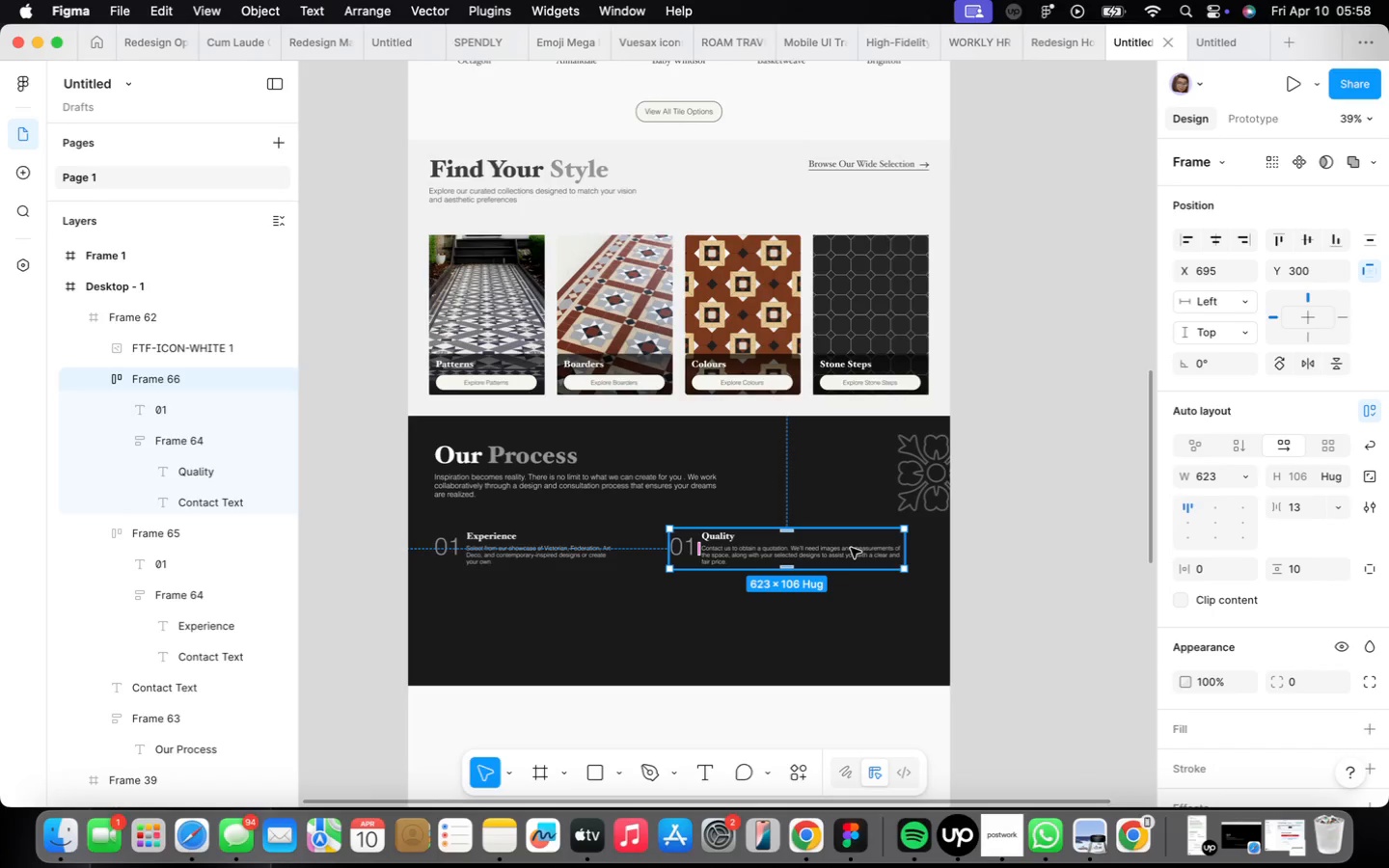 
wait(9.1)
 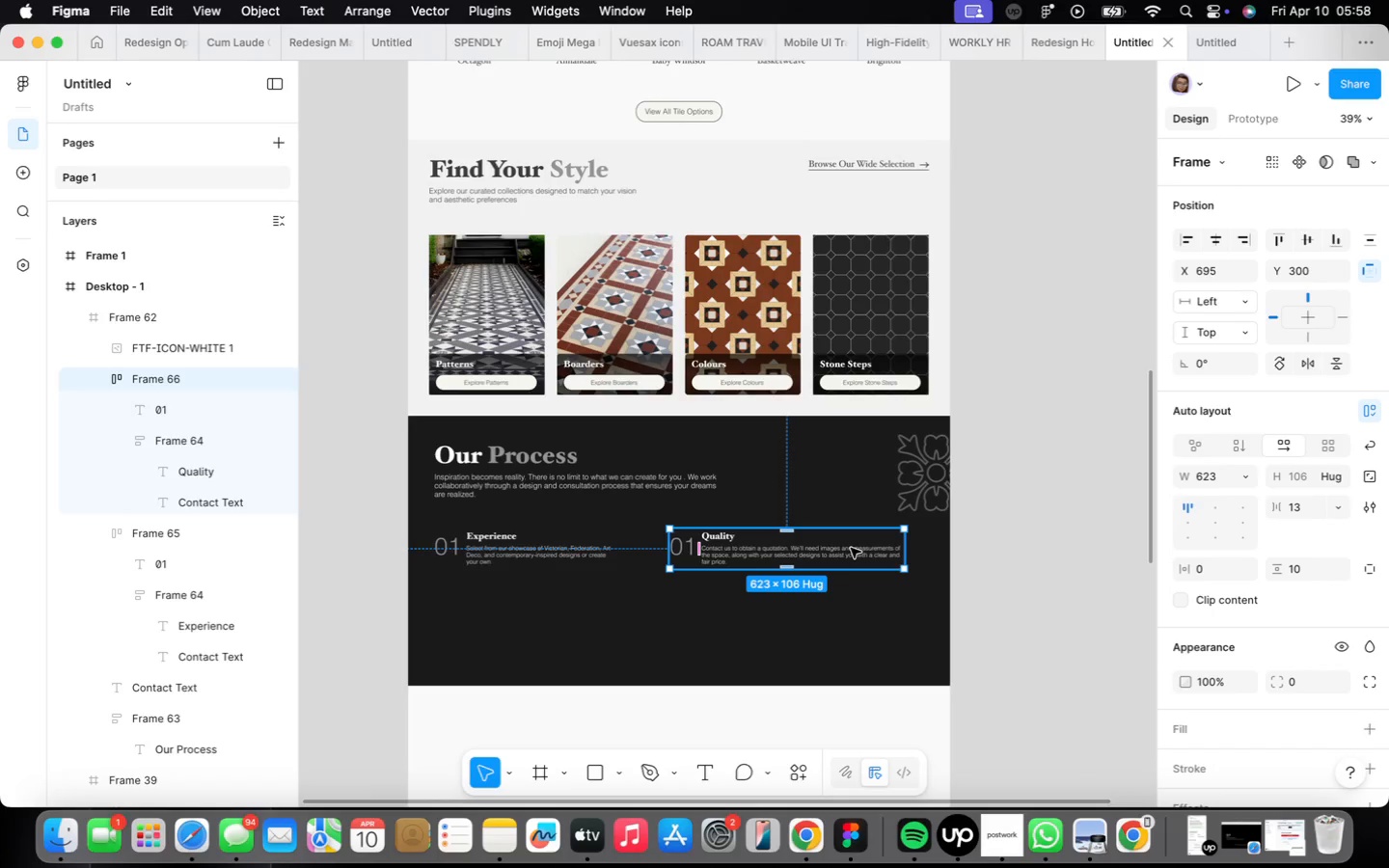 
scroll: coordinate [685, 535], scroll_direction: up, amount: 21.0
 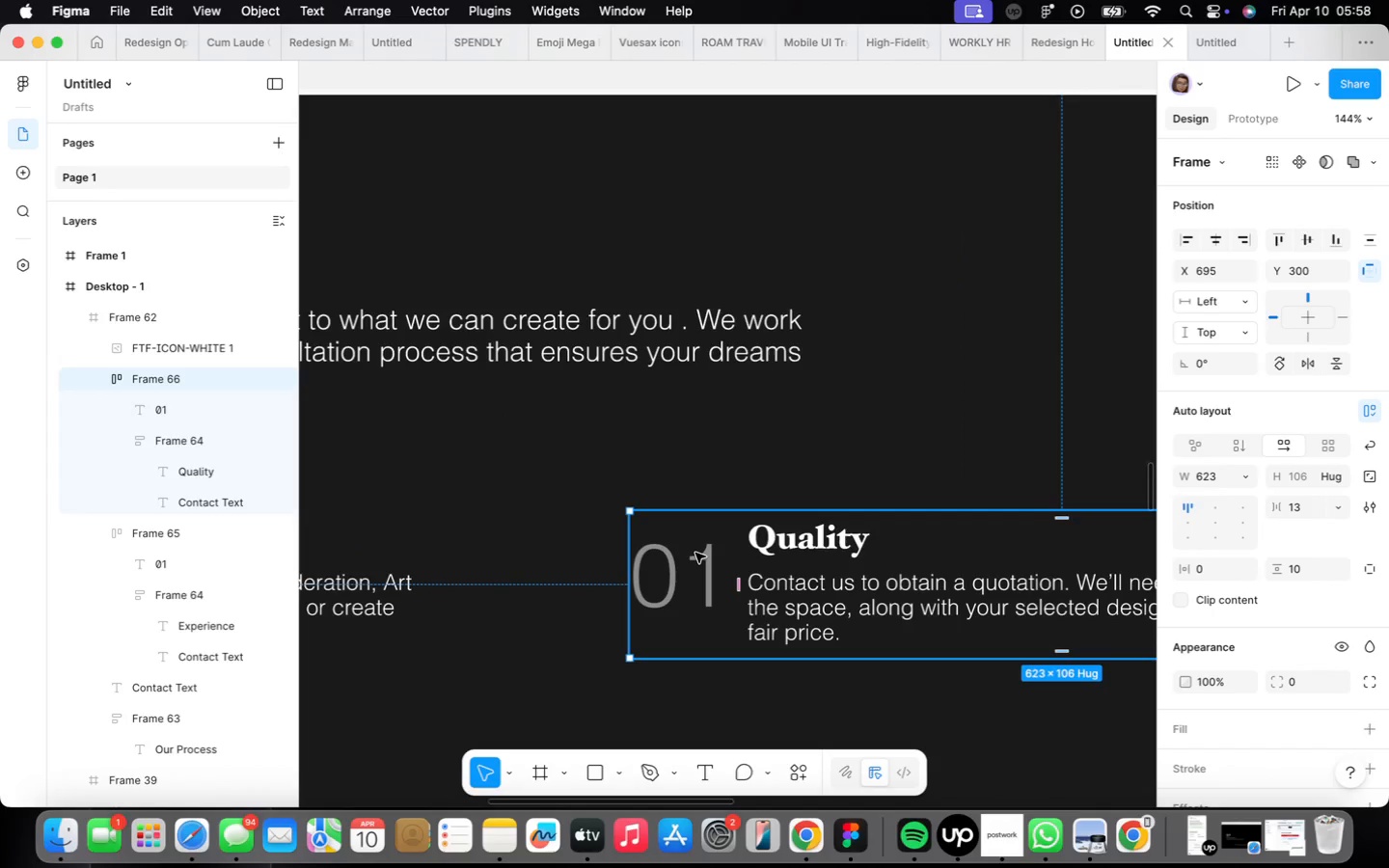 
double_click([695, 553])
 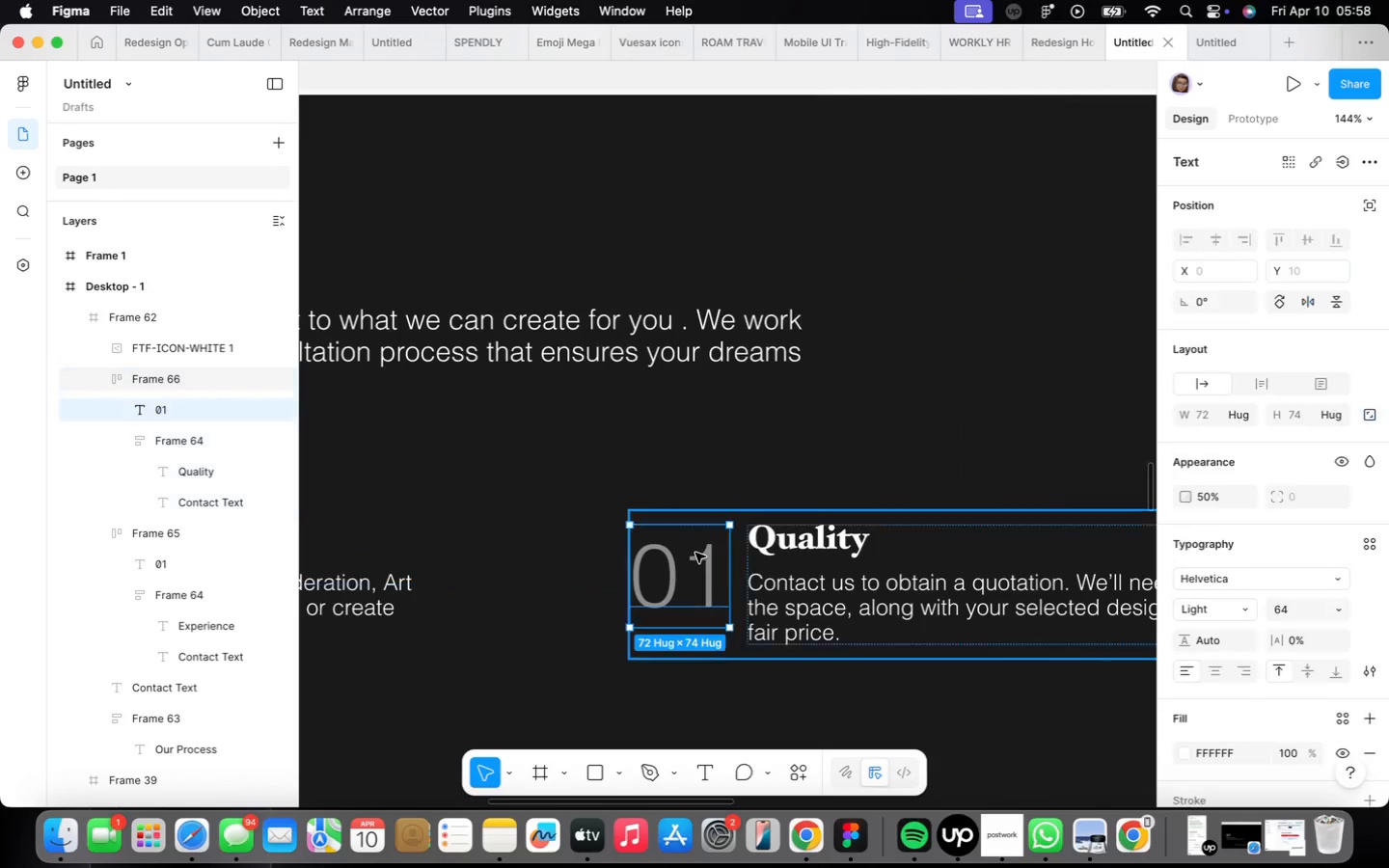 
triple_click([695, 553])
 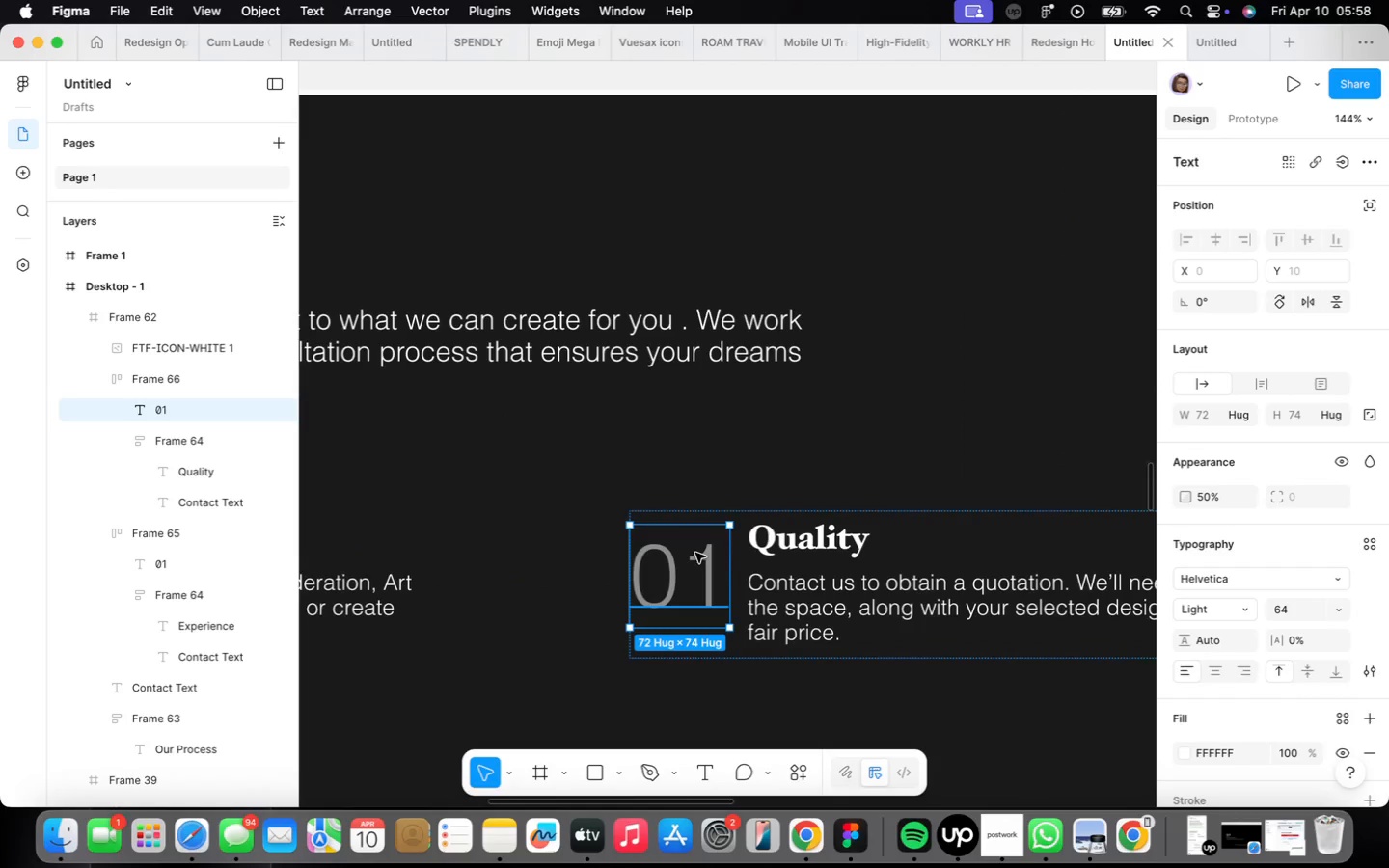 
triple_click([695, 553])
 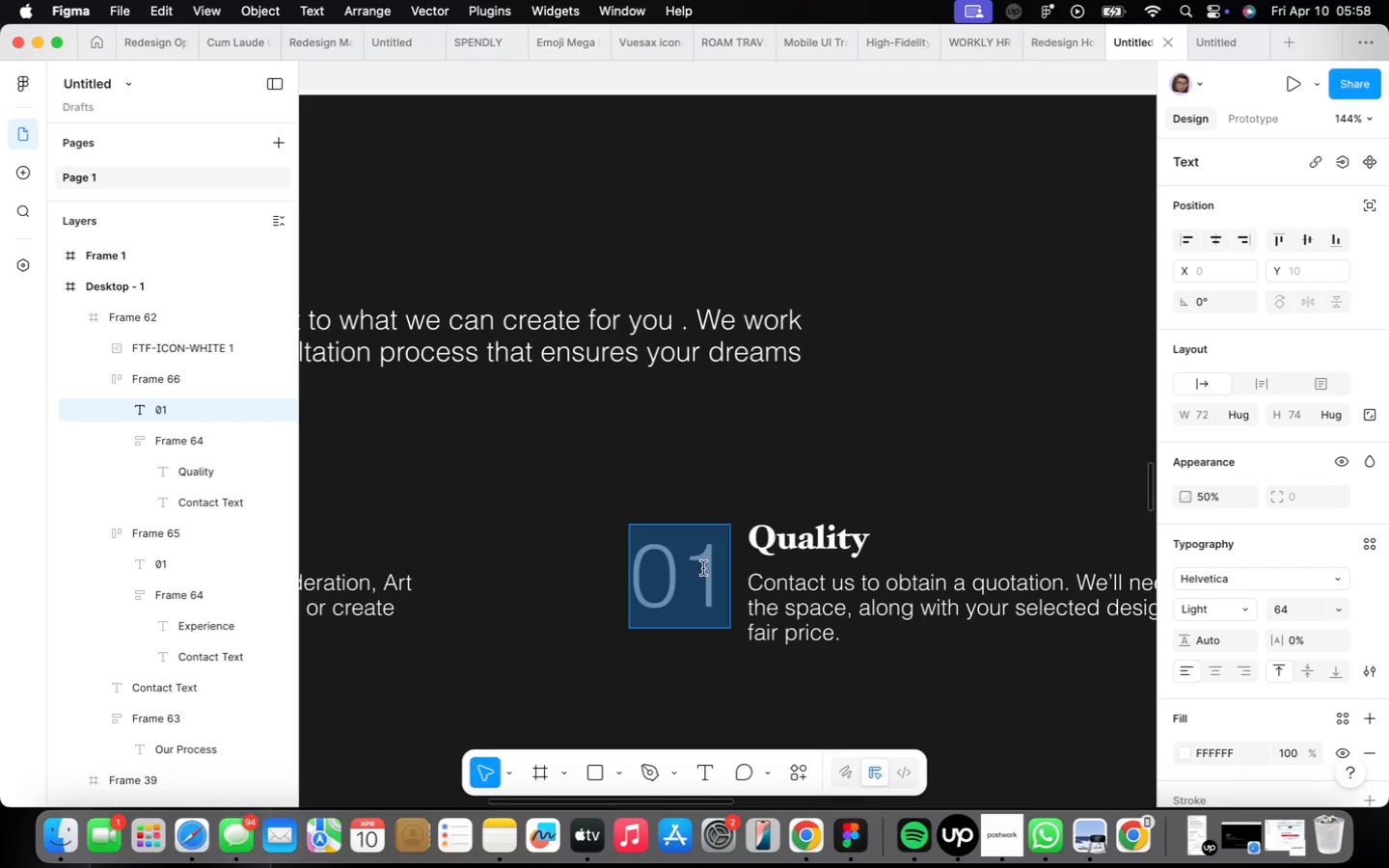 
double_click([708, 569])
 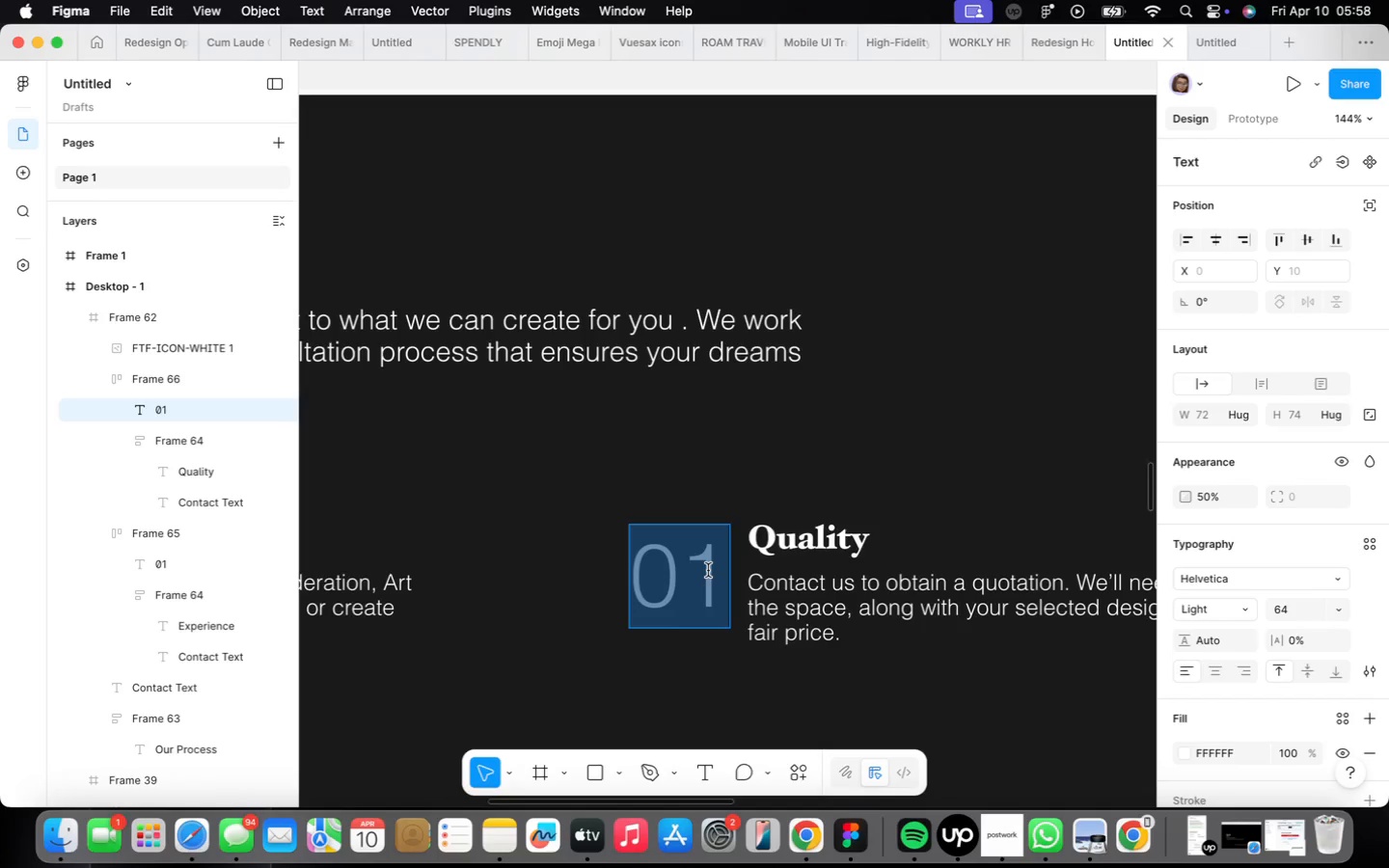 
left_click([708, 570])
 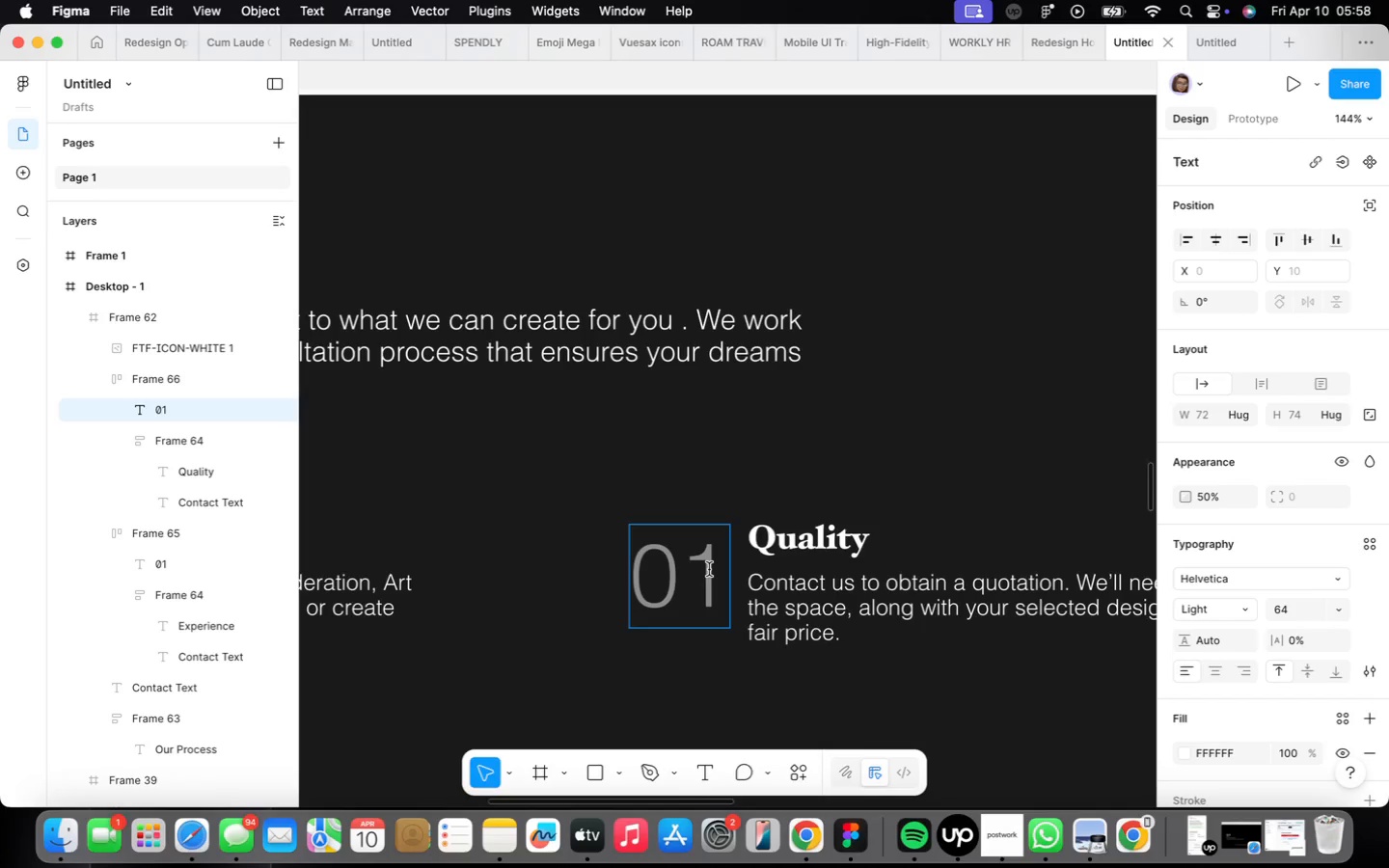 
key(Backspace)
 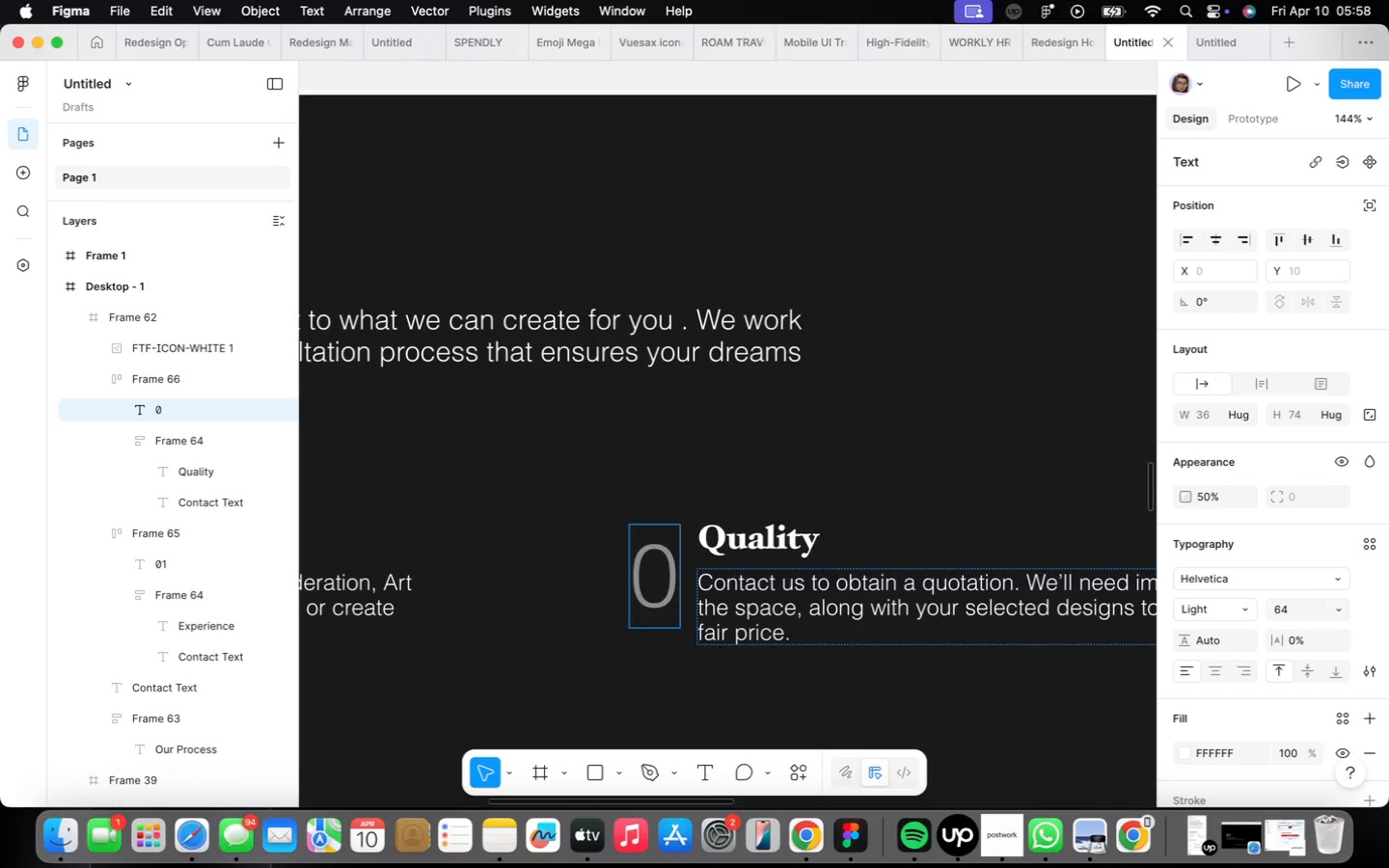 
key(2)
 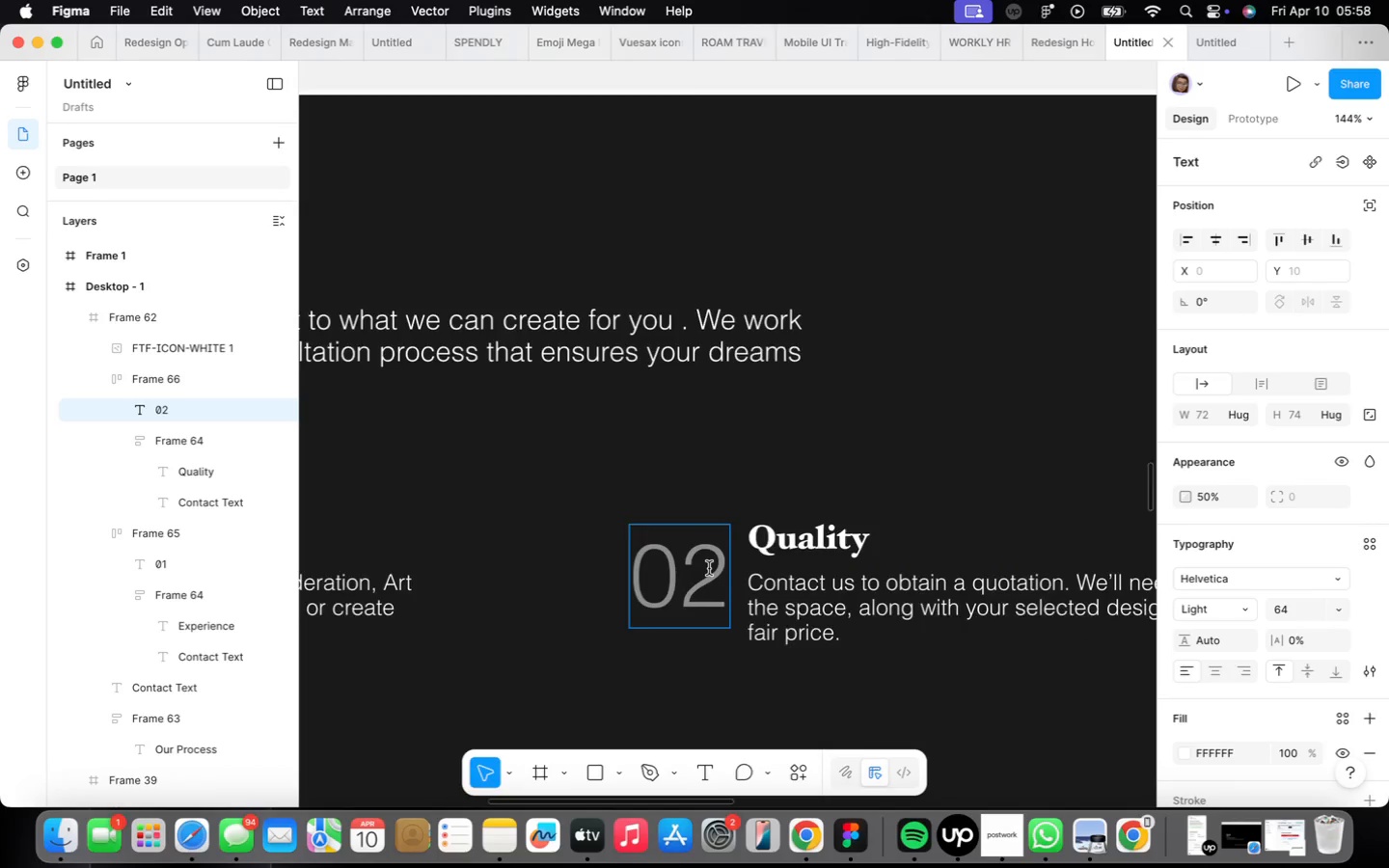 
scroll: coordinate [709, 568], scroll_direction: down, amount: 22.0
 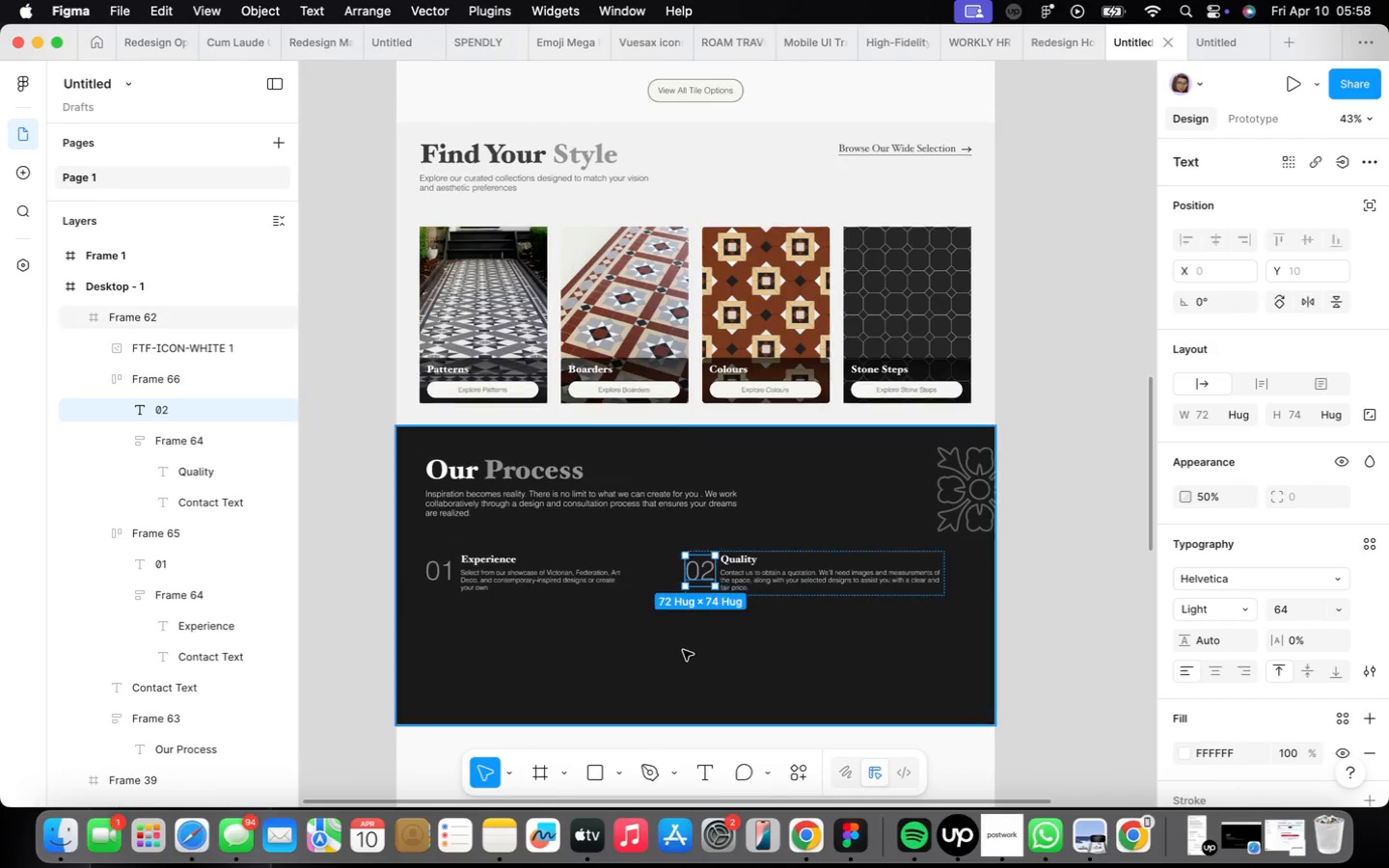 
double_click([683, 650])
 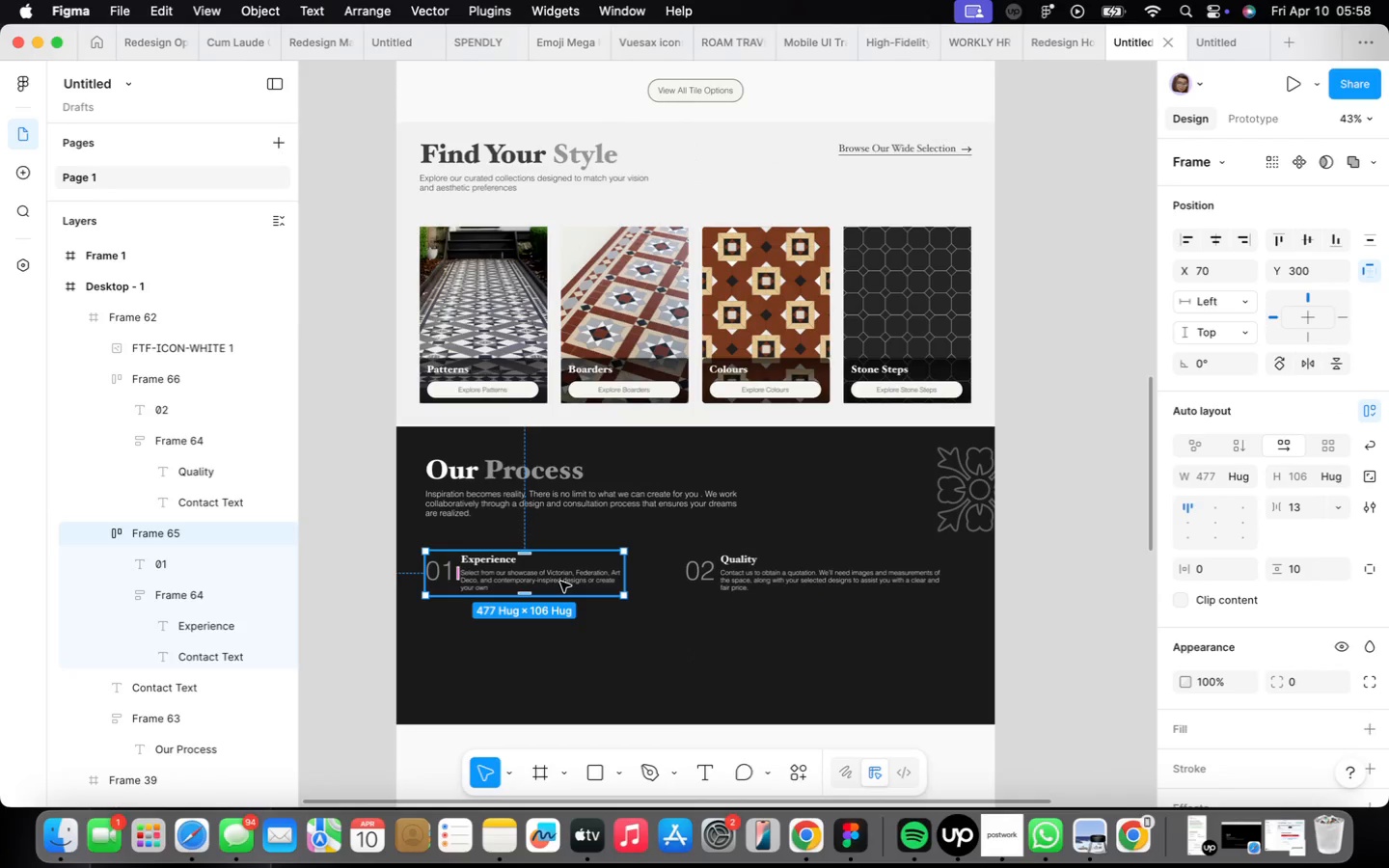 
wait(9.35)
 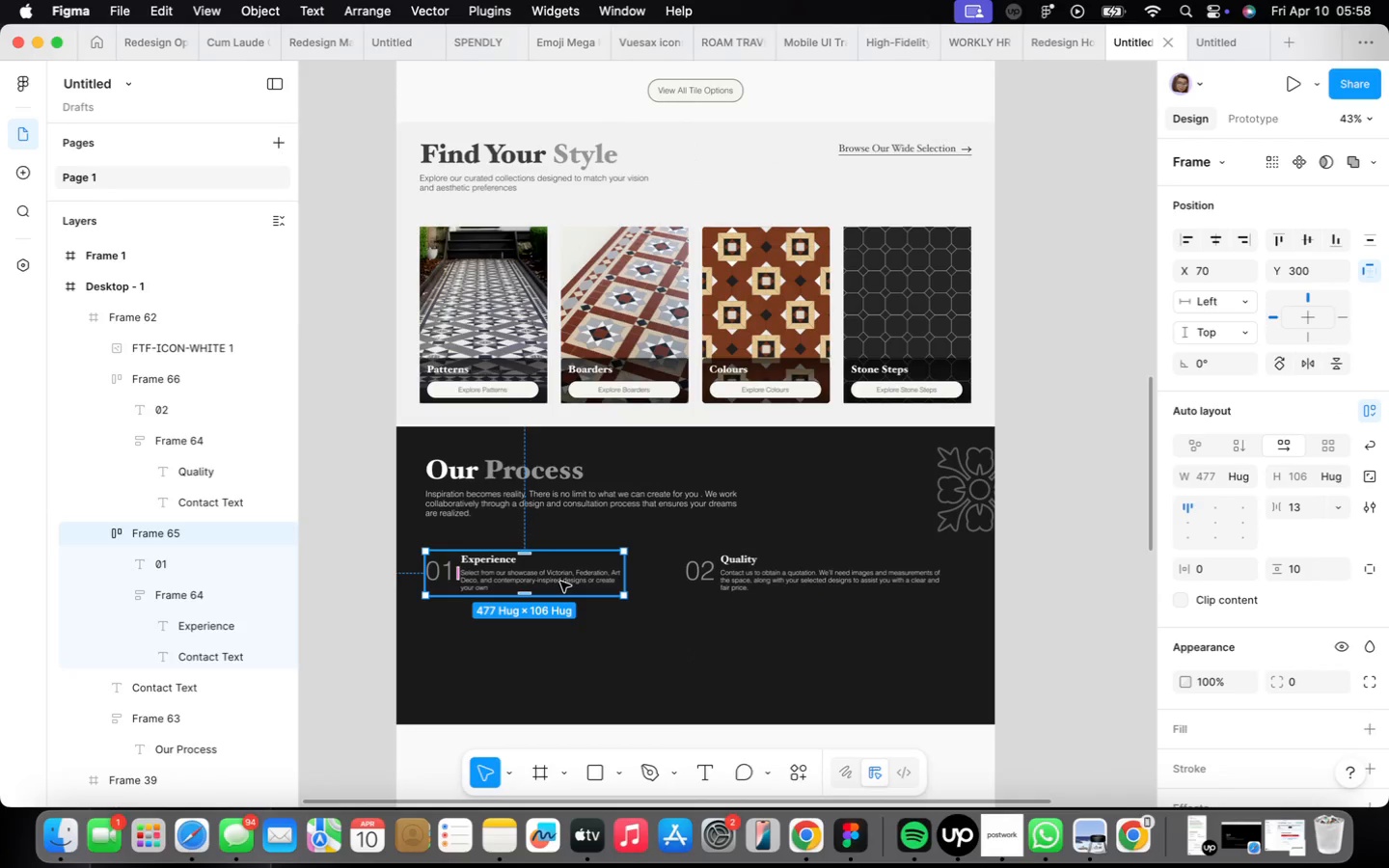 
left_click([858, 573])
 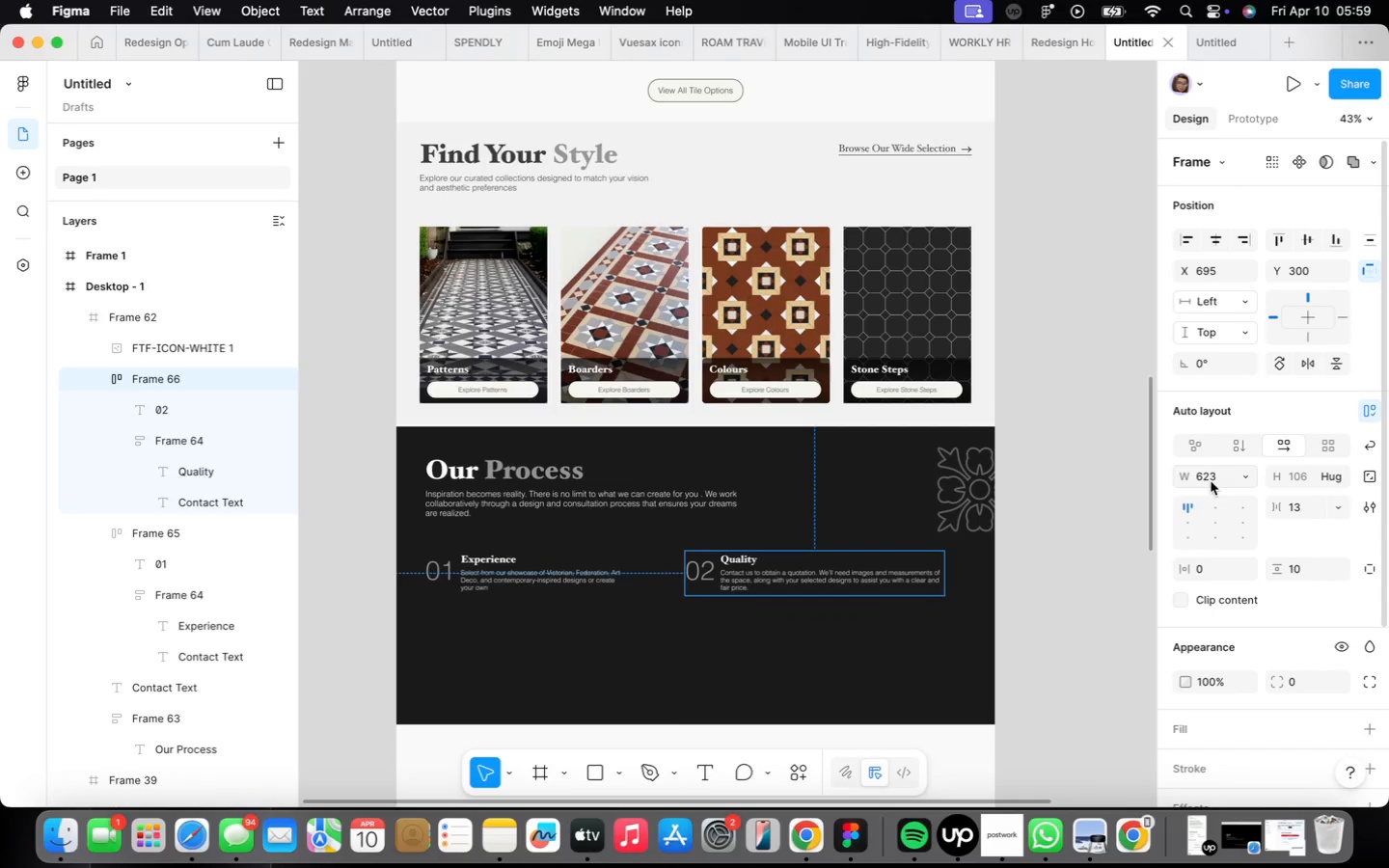 
left_click([1221, 472])
 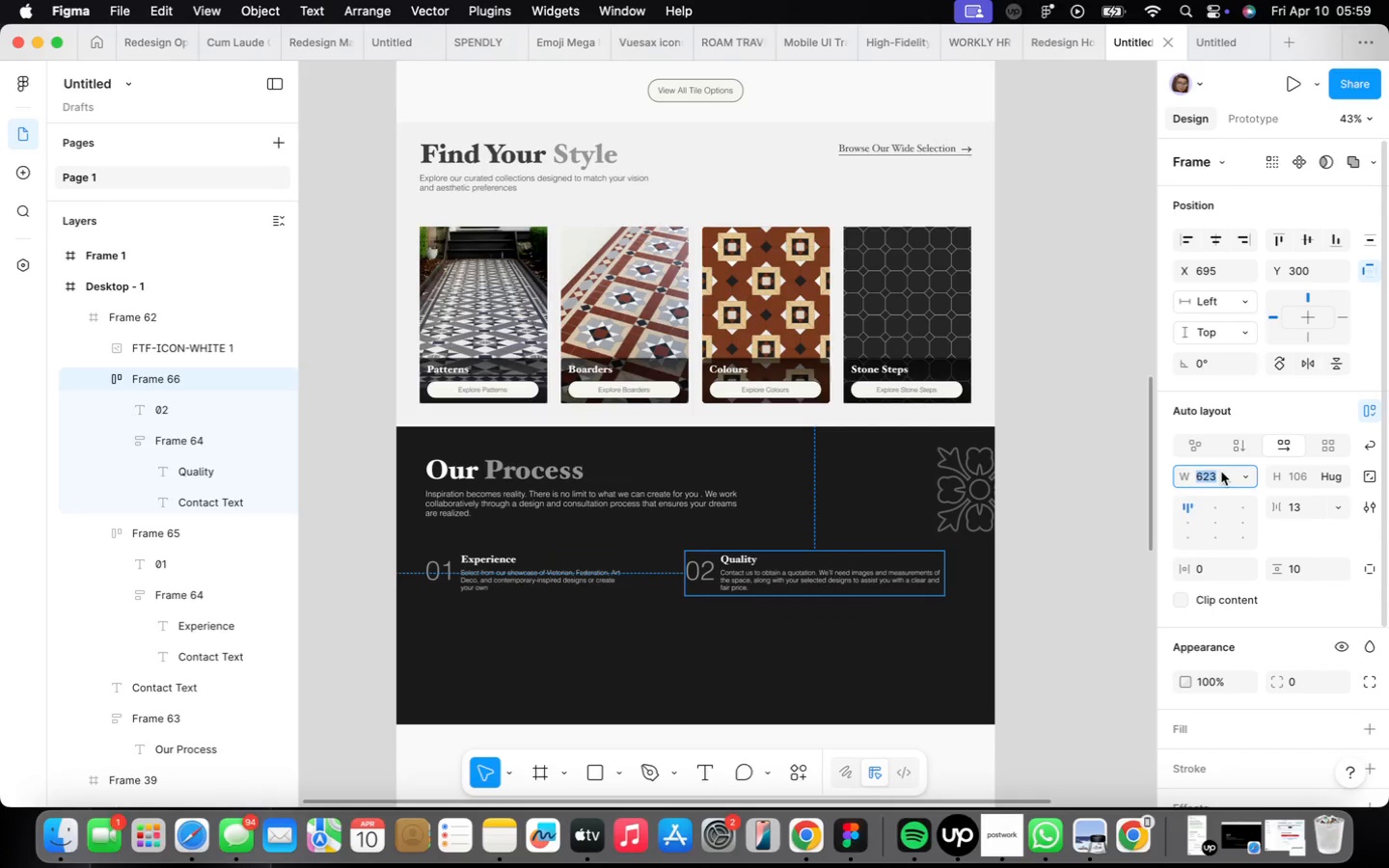 
type(477)
 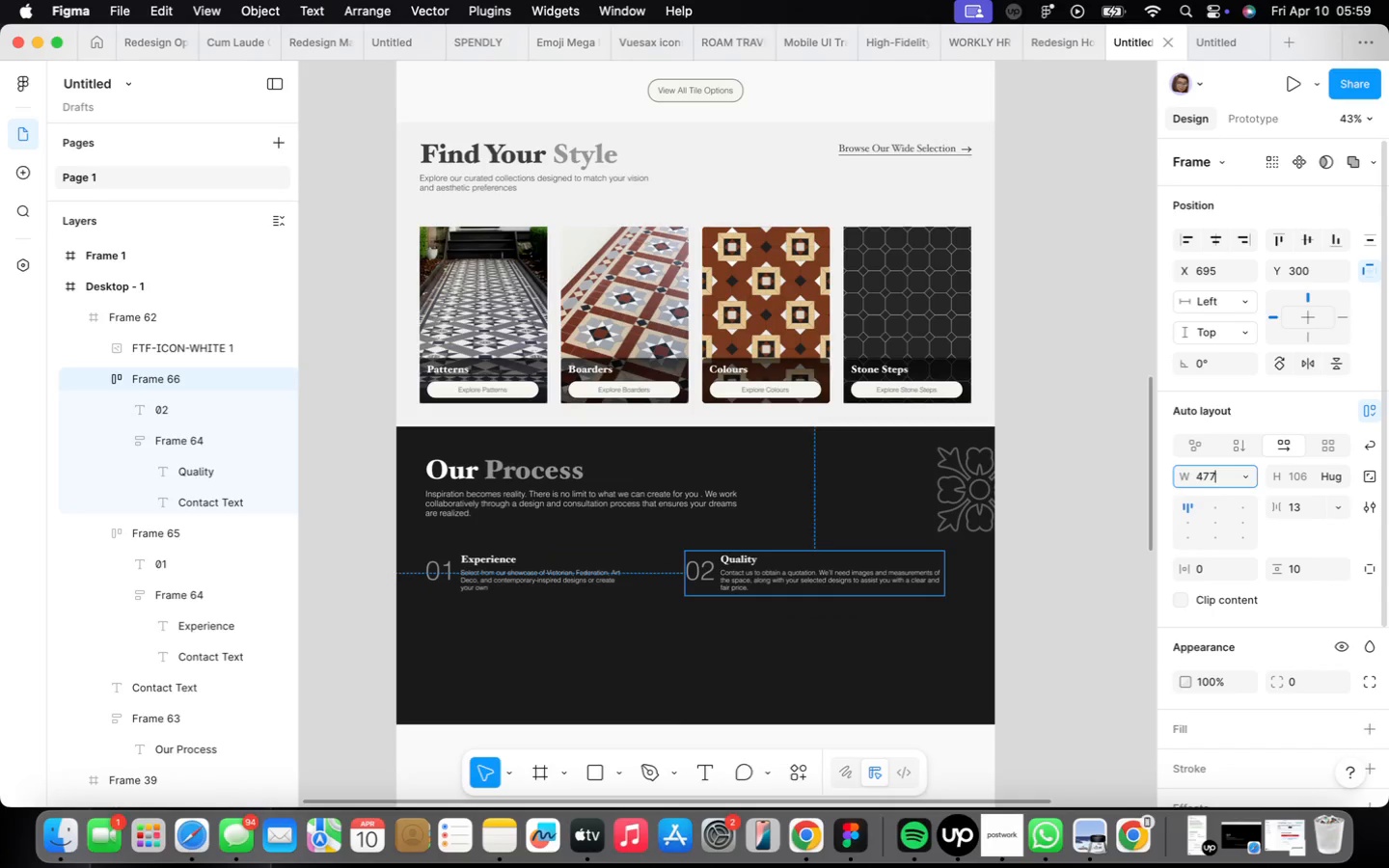 
key(Enter)
 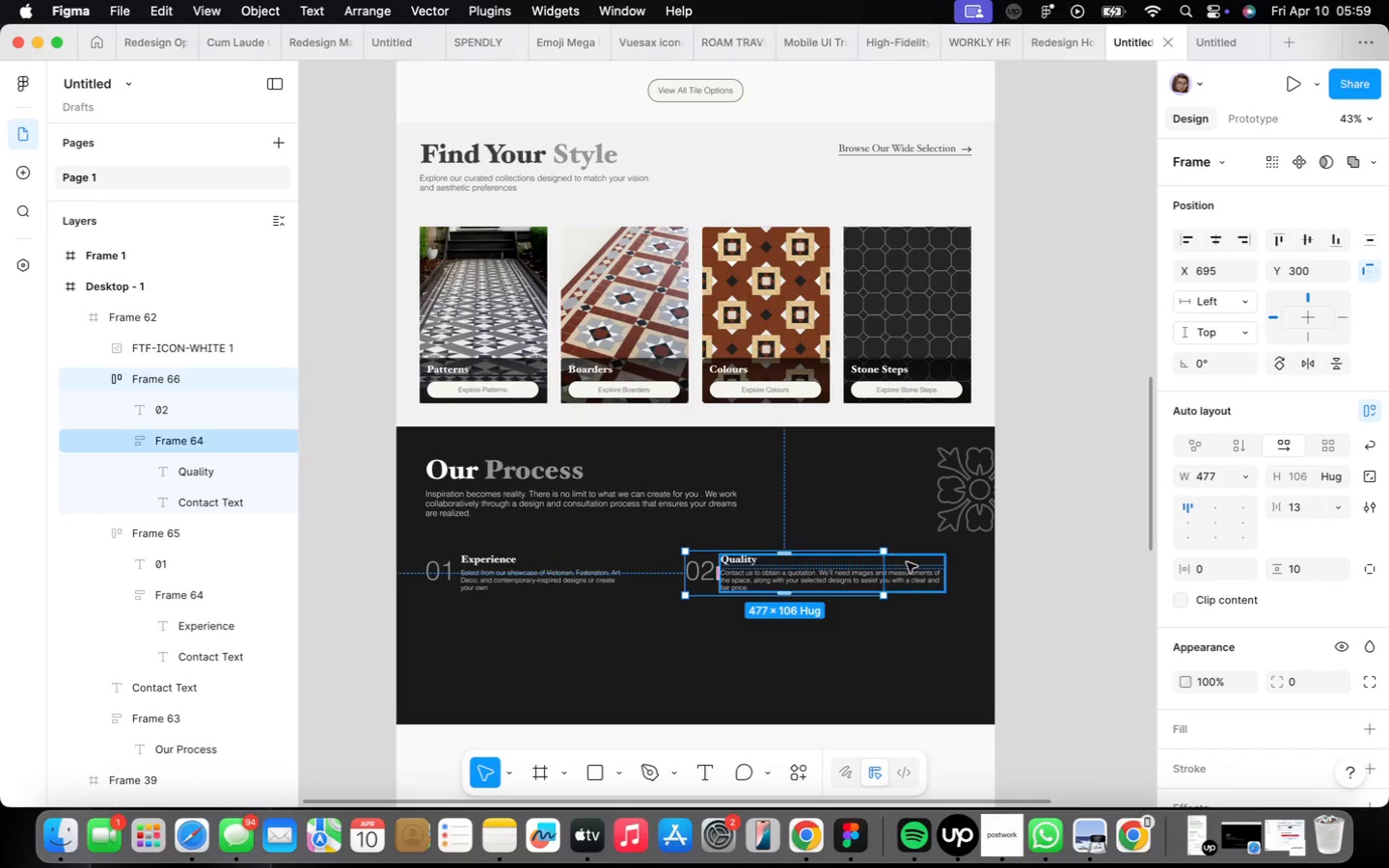 
left_click([923, 566])
 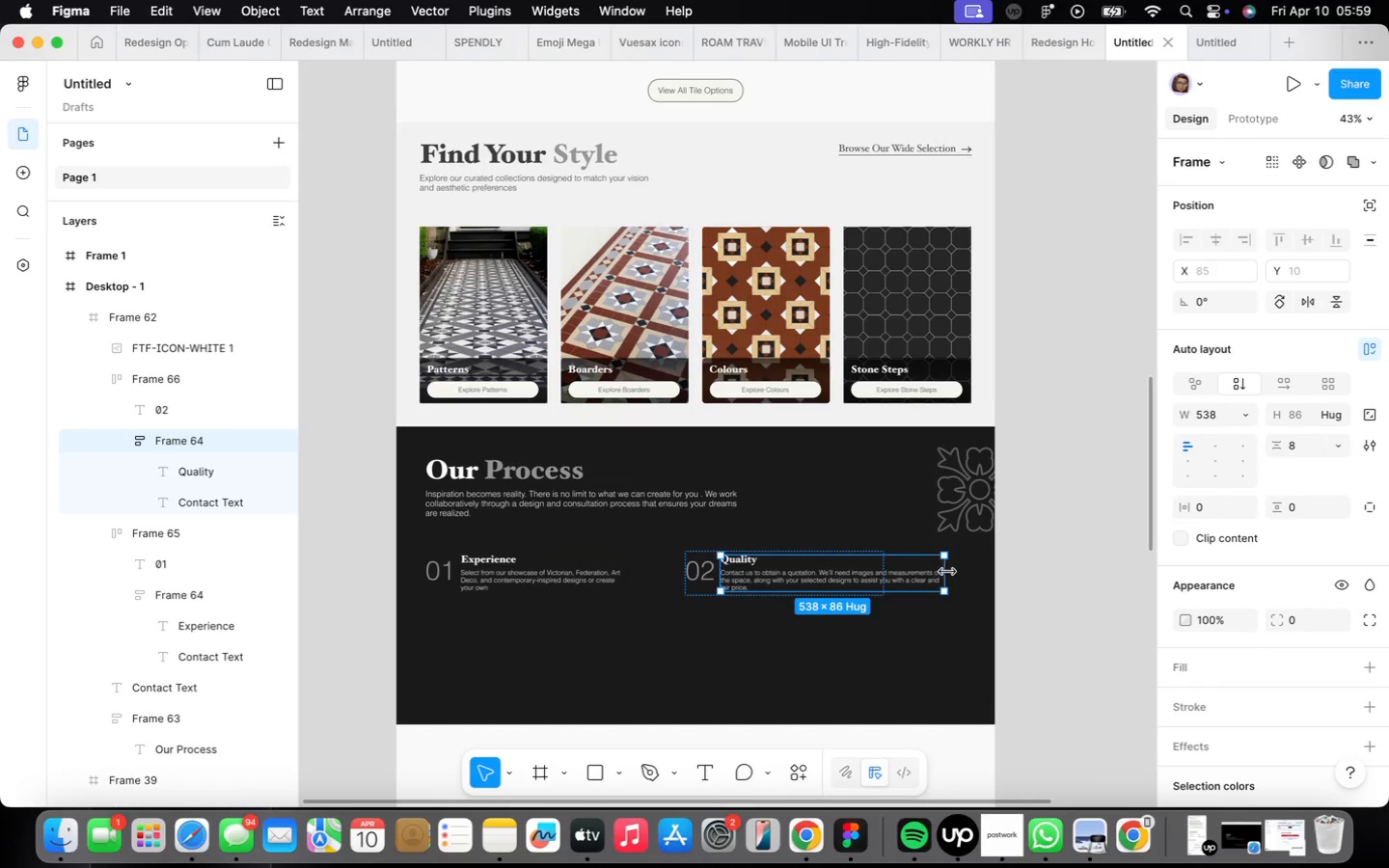 
left_click_drag(start_coordinate=[945, 574], to_coordinate=[885, 578])
 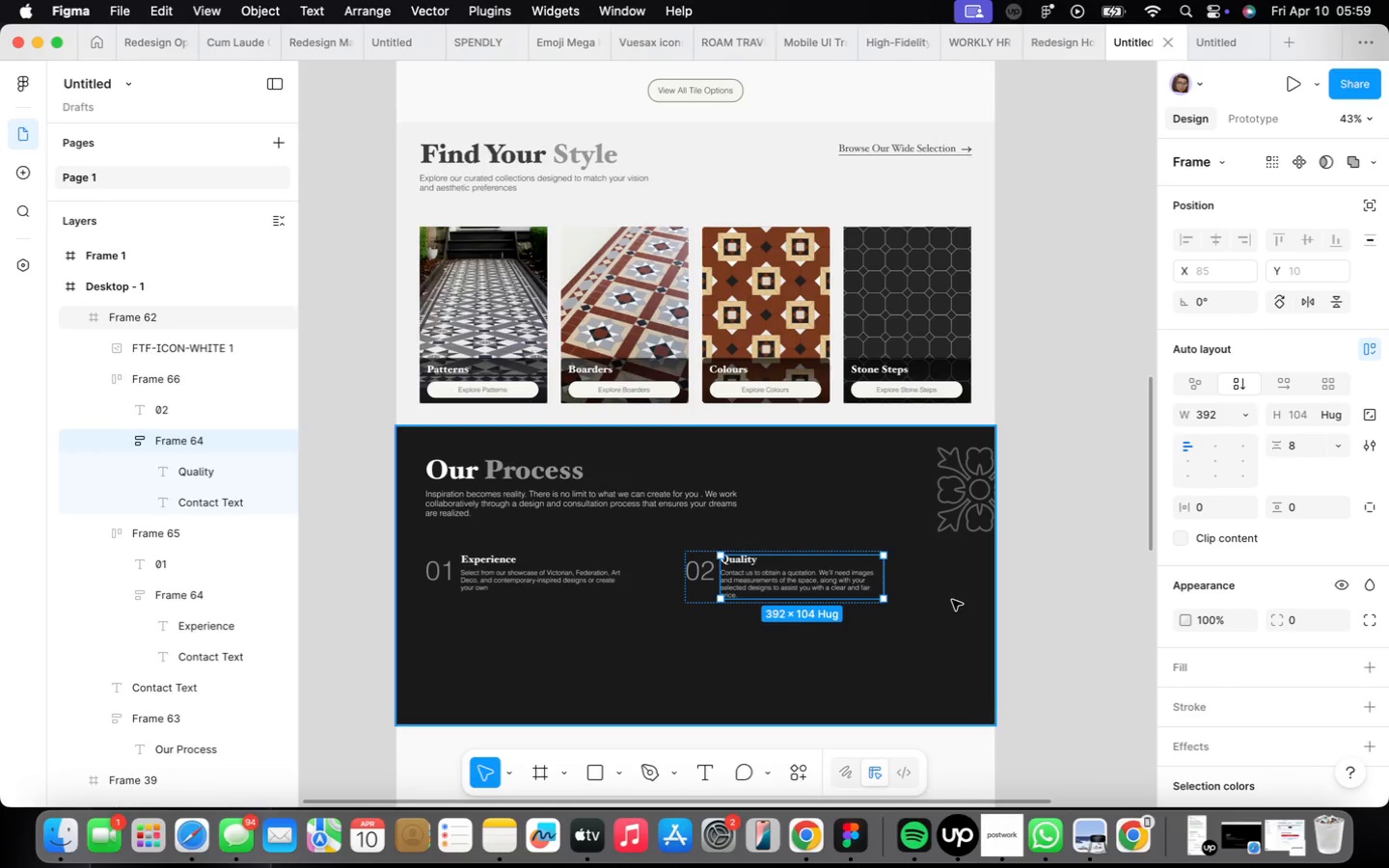 
left_click([952, 600])
 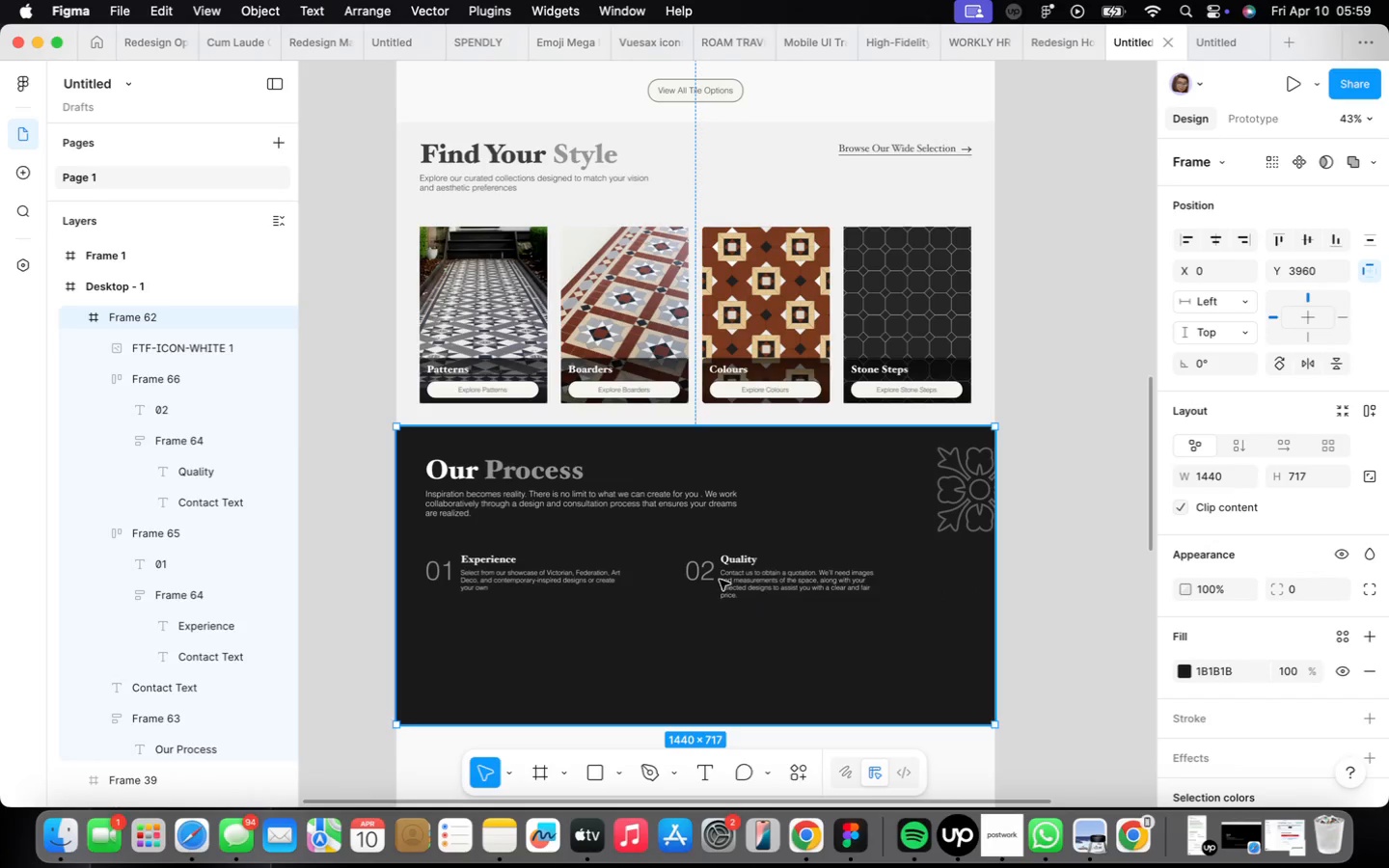 
double_click([720, 580])
 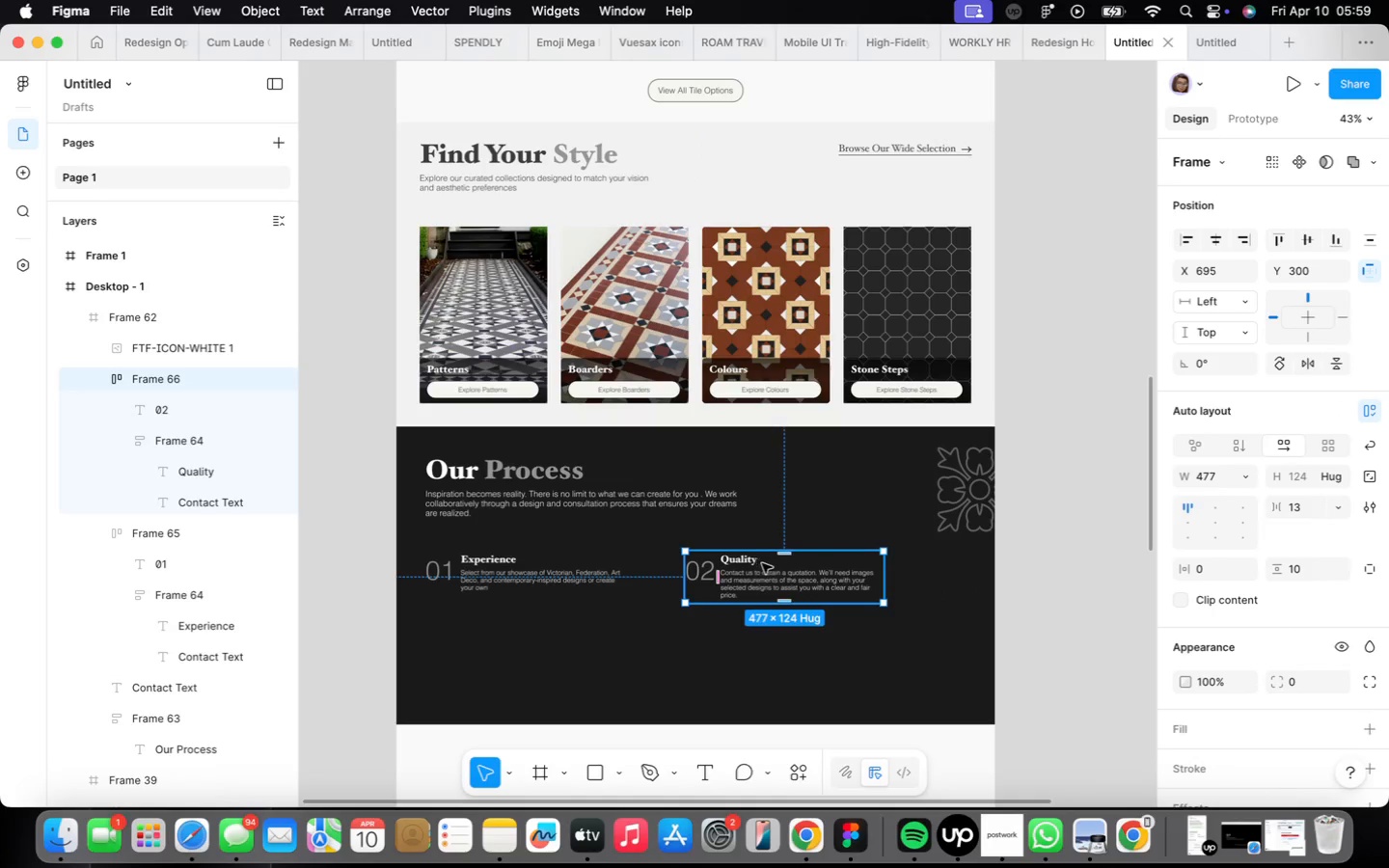 
left_click_drag(start_coordinate=[766, 571], to_coordinate=[779, 570])
 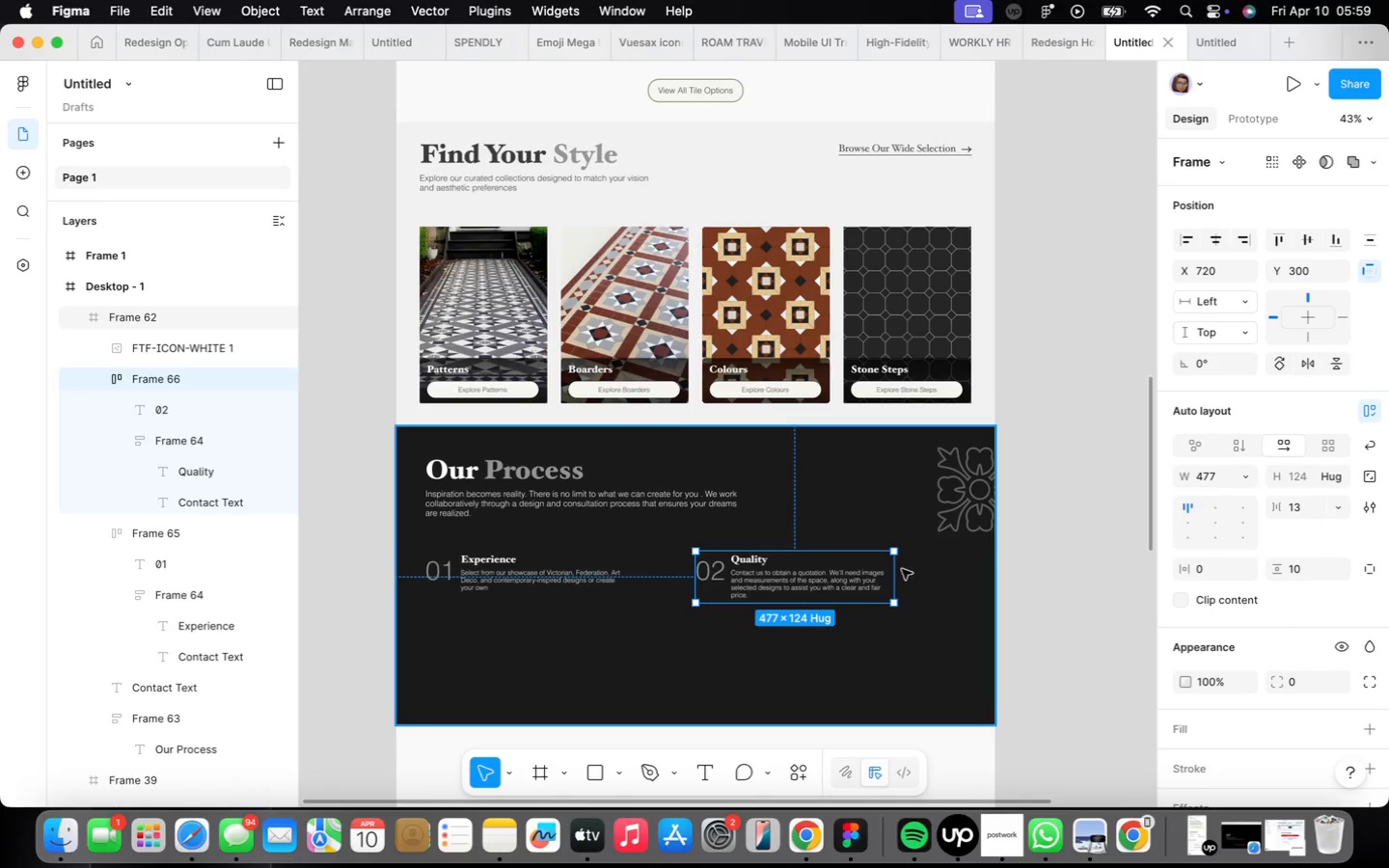 
left_click_drag(start_coordinate=[898, 569], to_coordinate=[923, 568])
 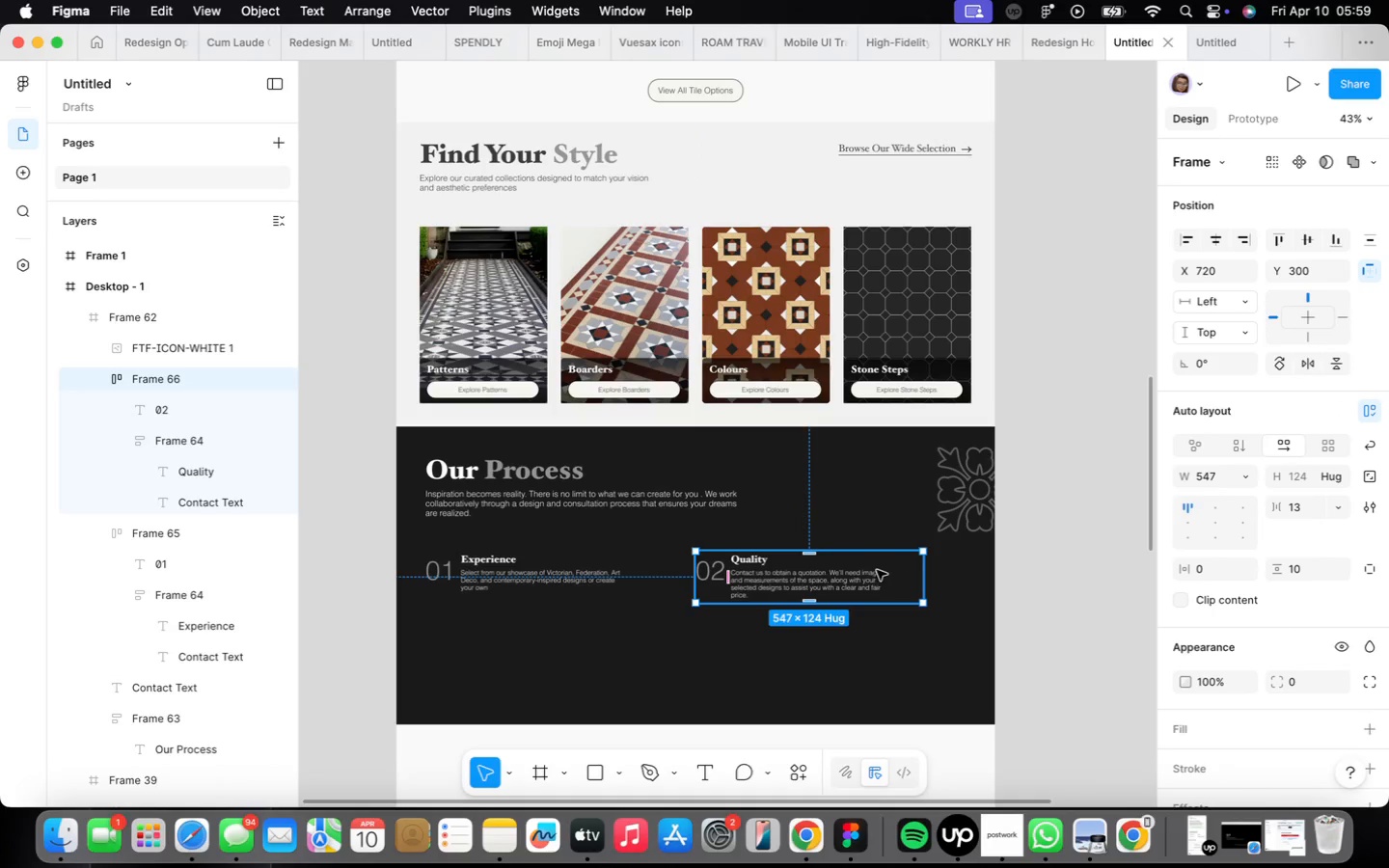 
left_click([874, 570])
 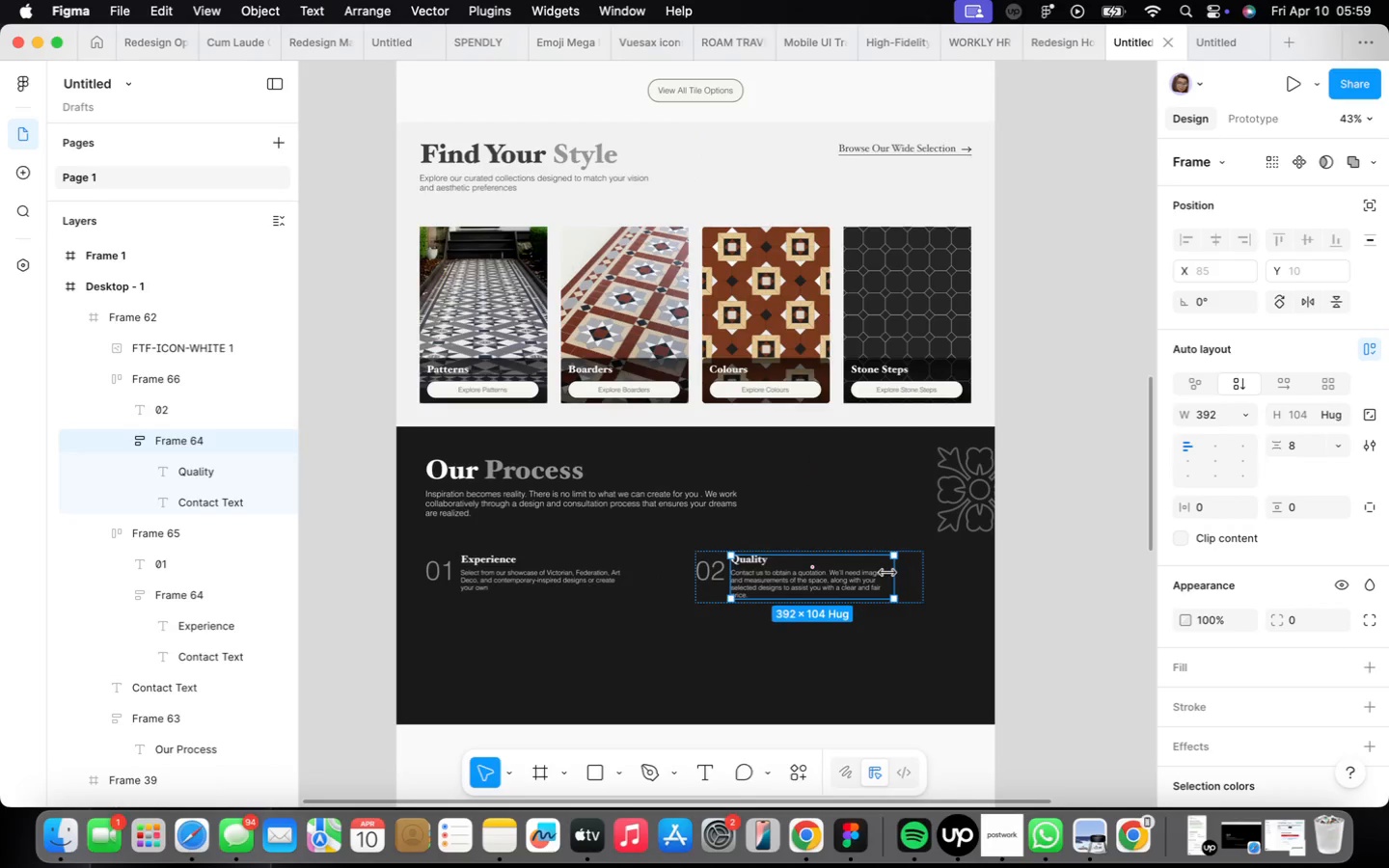 
scroll: coordinate [887, 572], scroll_direction: up, amount: 4.0
 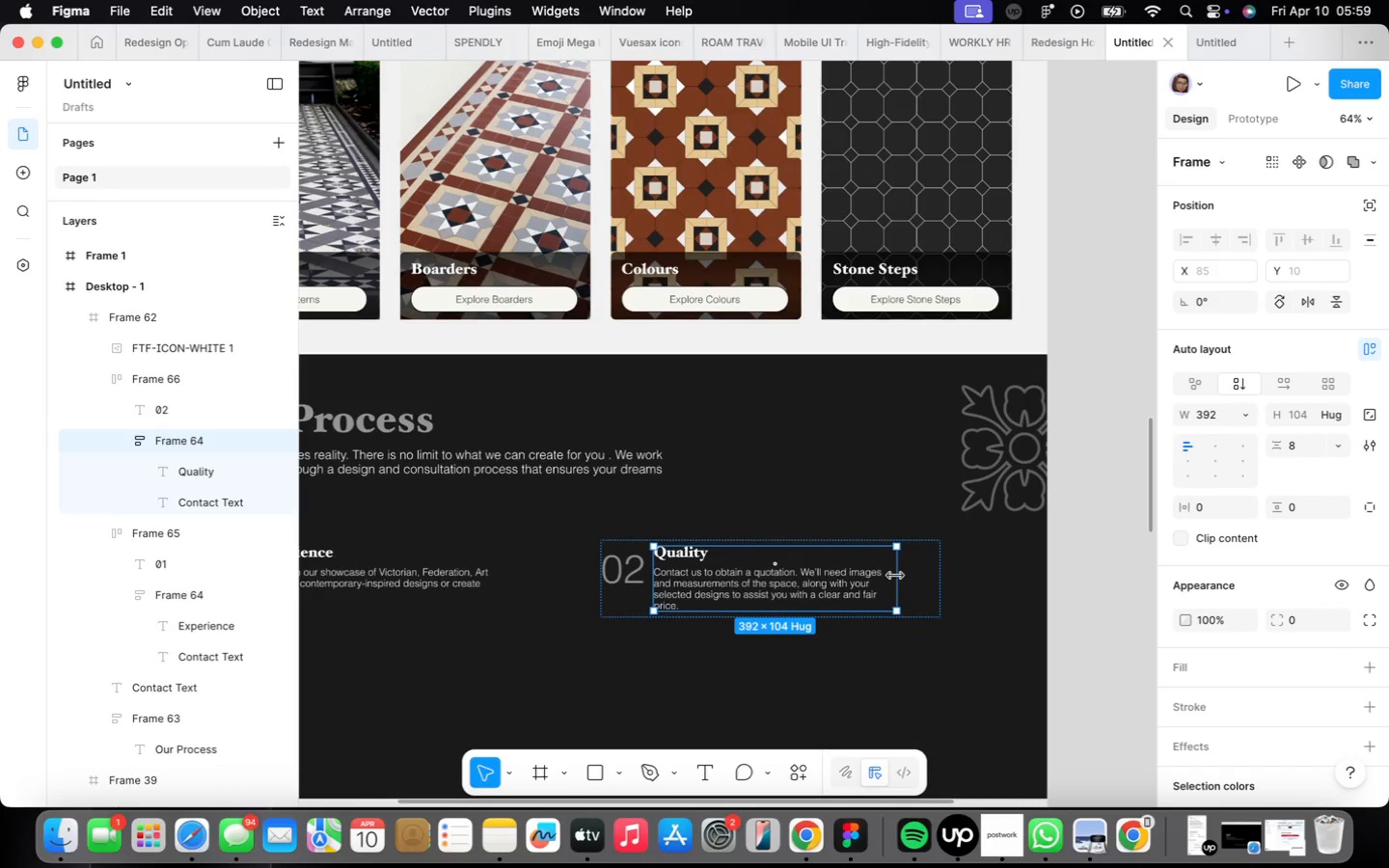 
left_click_drag(start_coordinate=[895, 576], to_coordinate=[940, 573])
 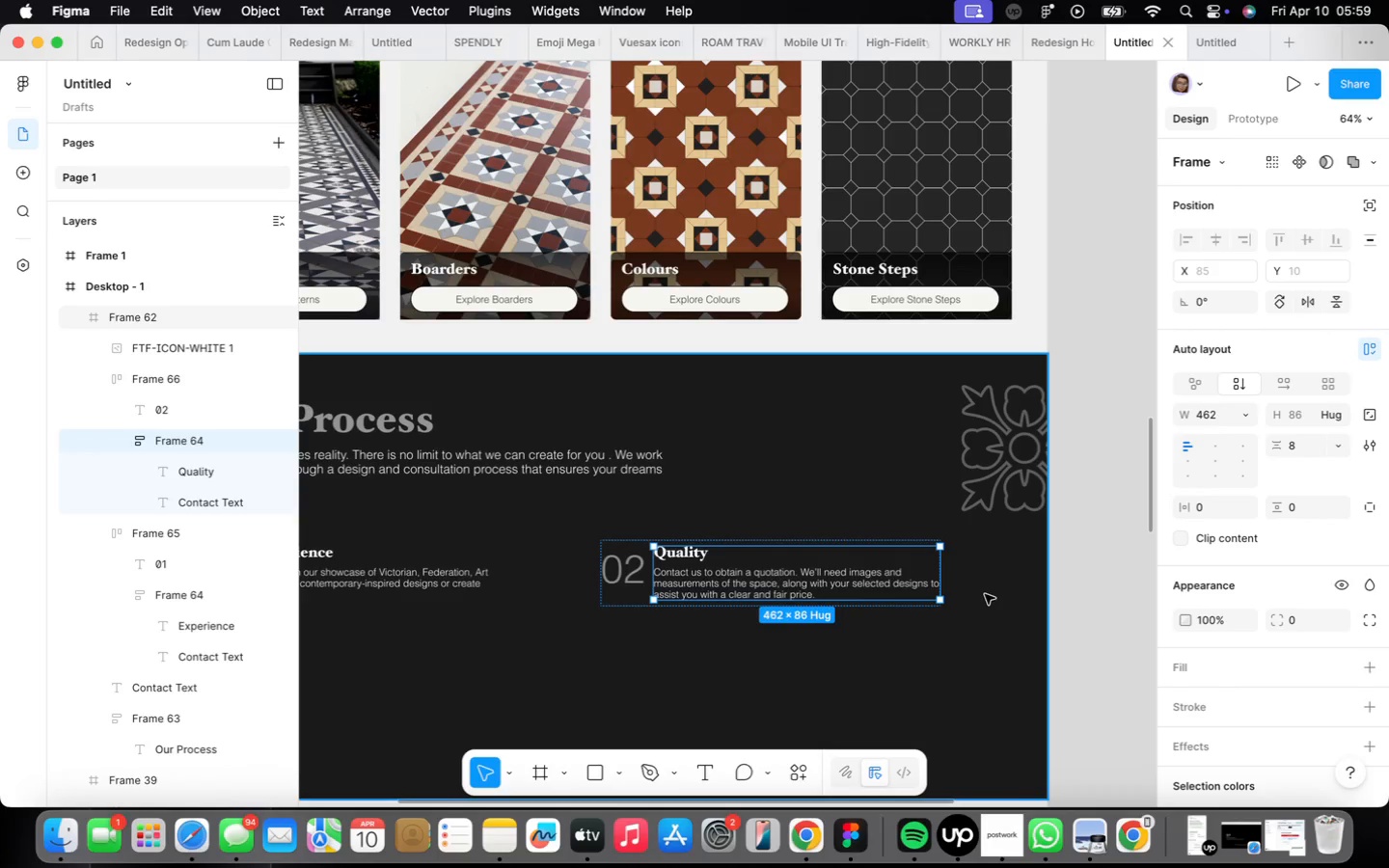 
left_click([986, 594])
 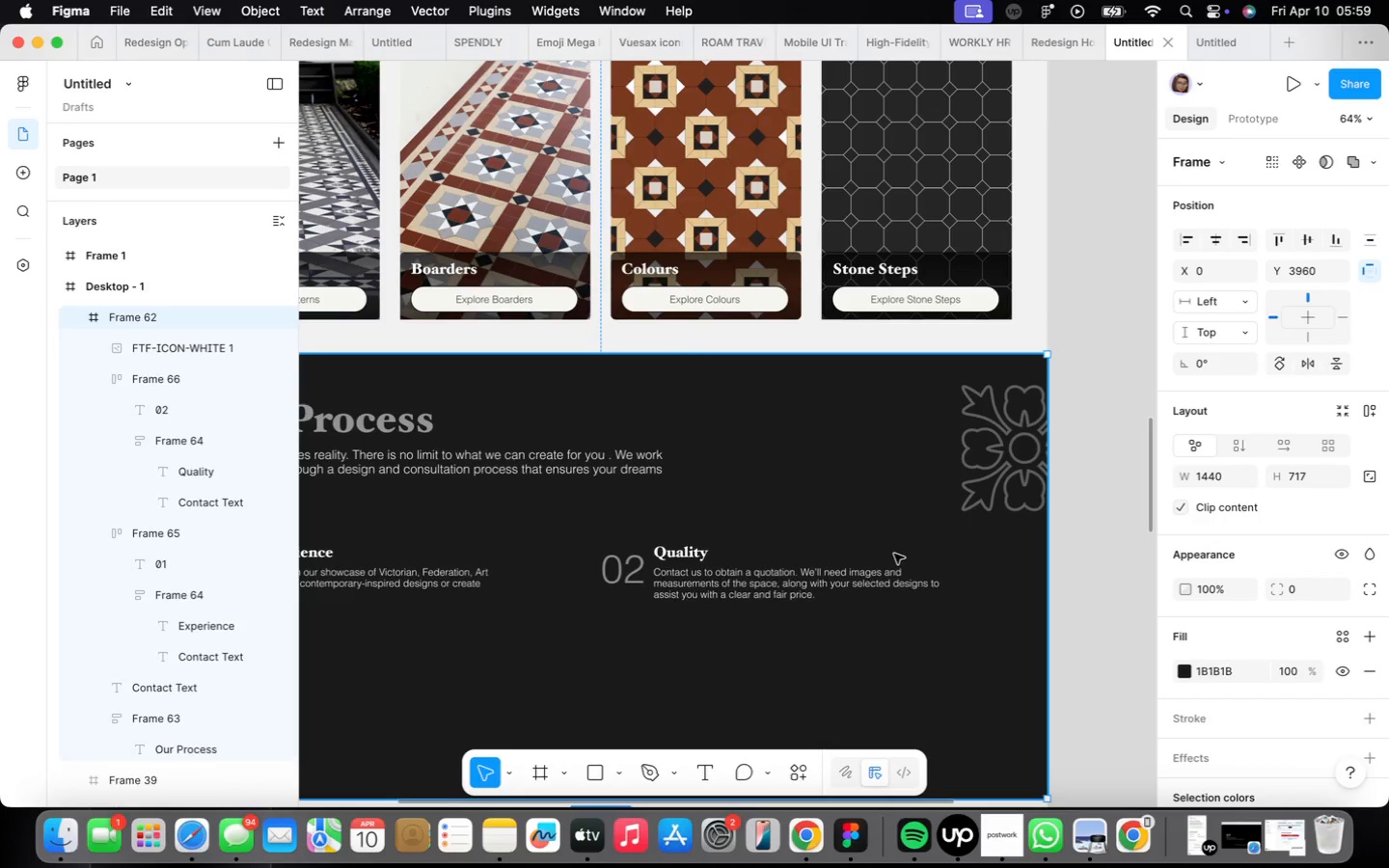 
double_click([893, 553])
 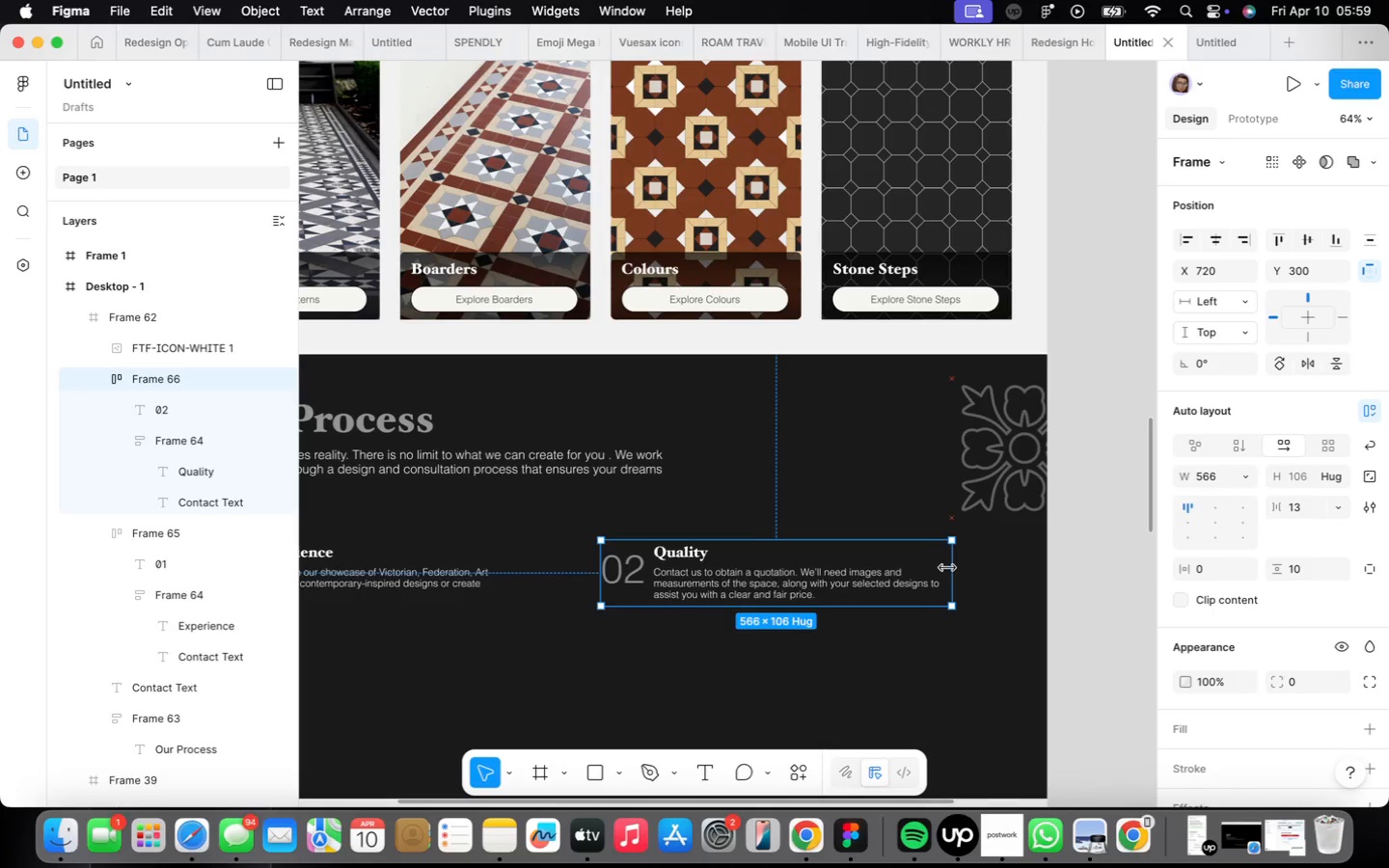 
left_click_drag(start_coordinate=[946, 569], to_coordinate=[951, 567])
 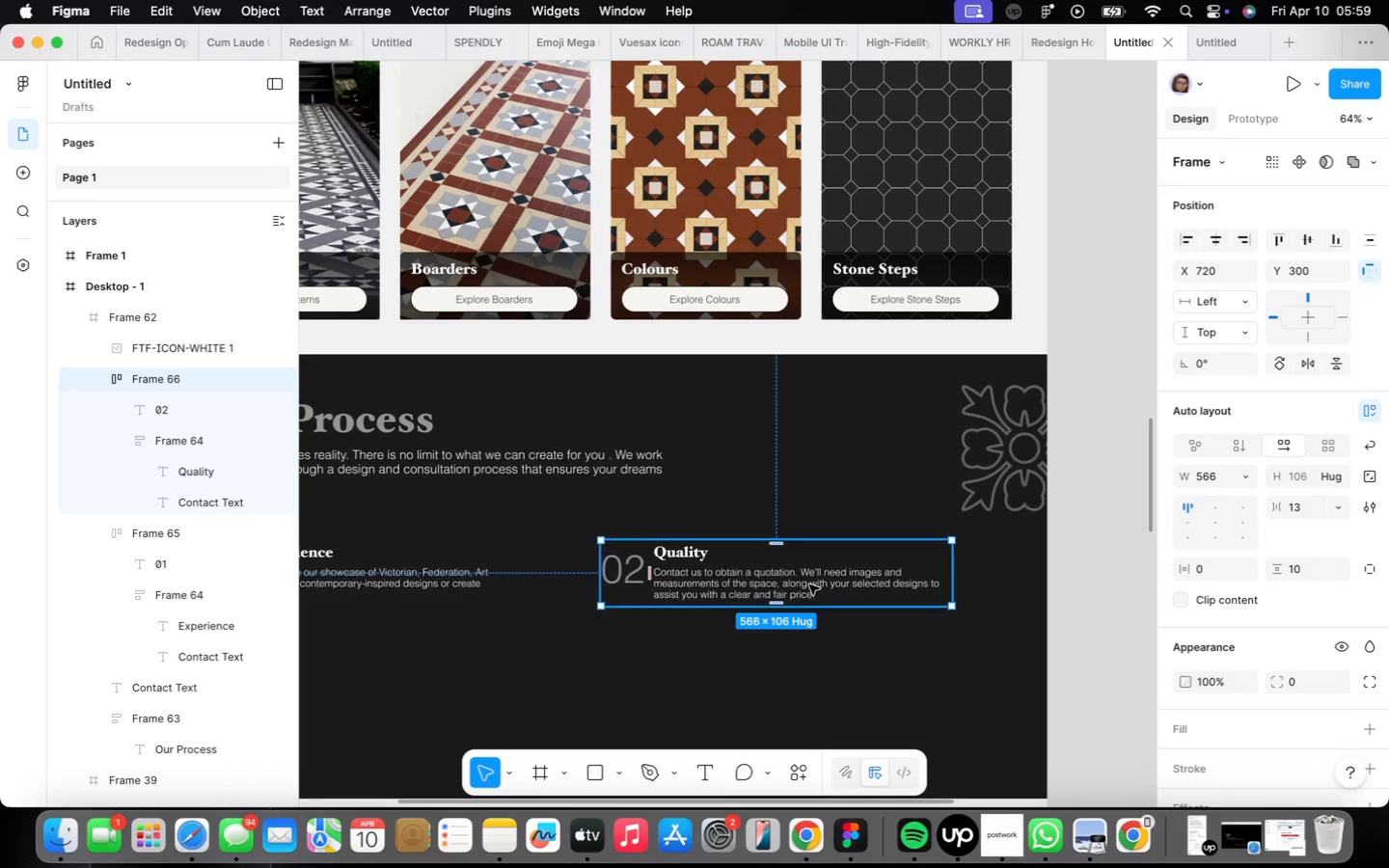 
scroll: coordinate [811, 583], scroll_direction: down, amount: 5.0
 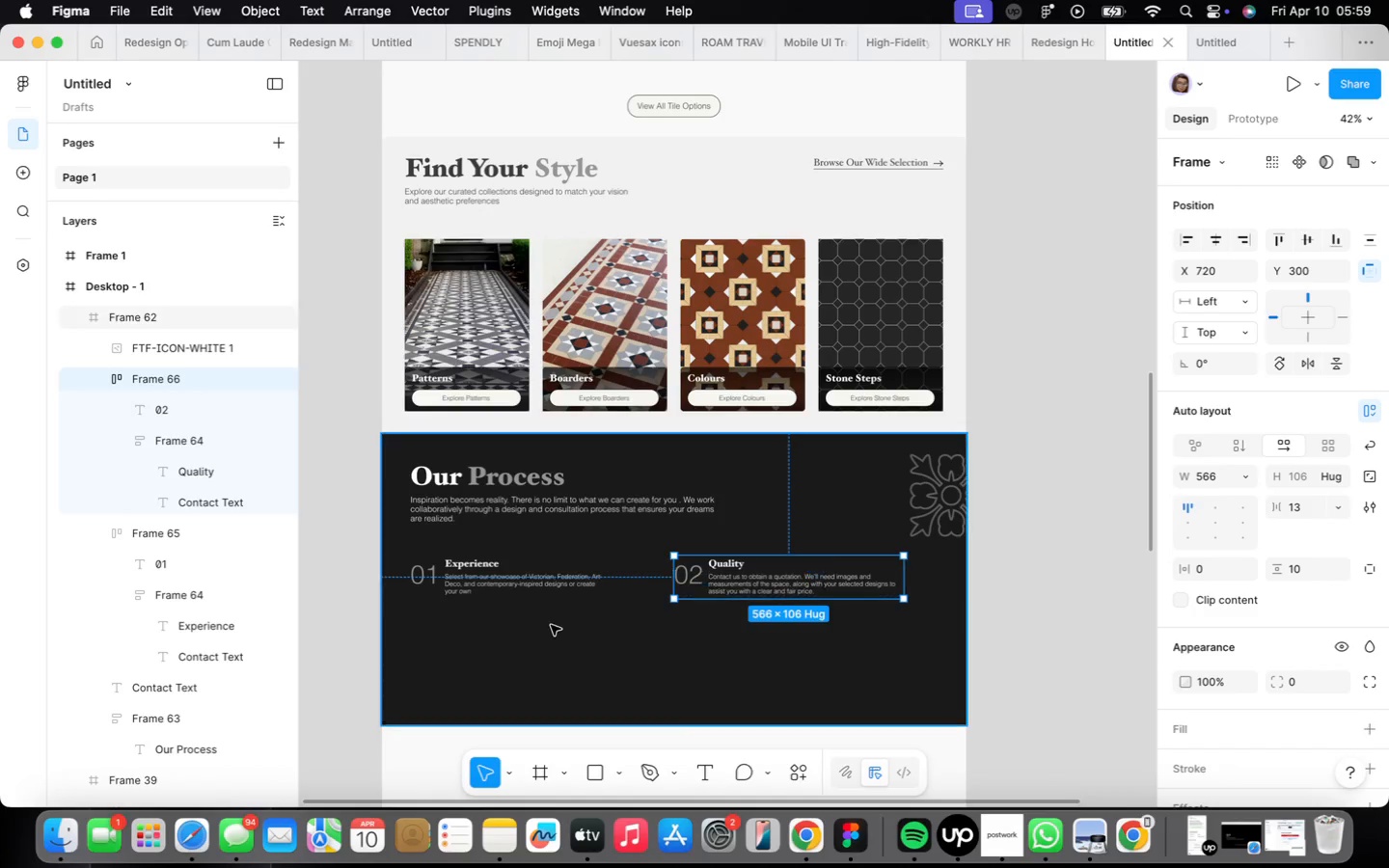 
left_click([478, 571])
 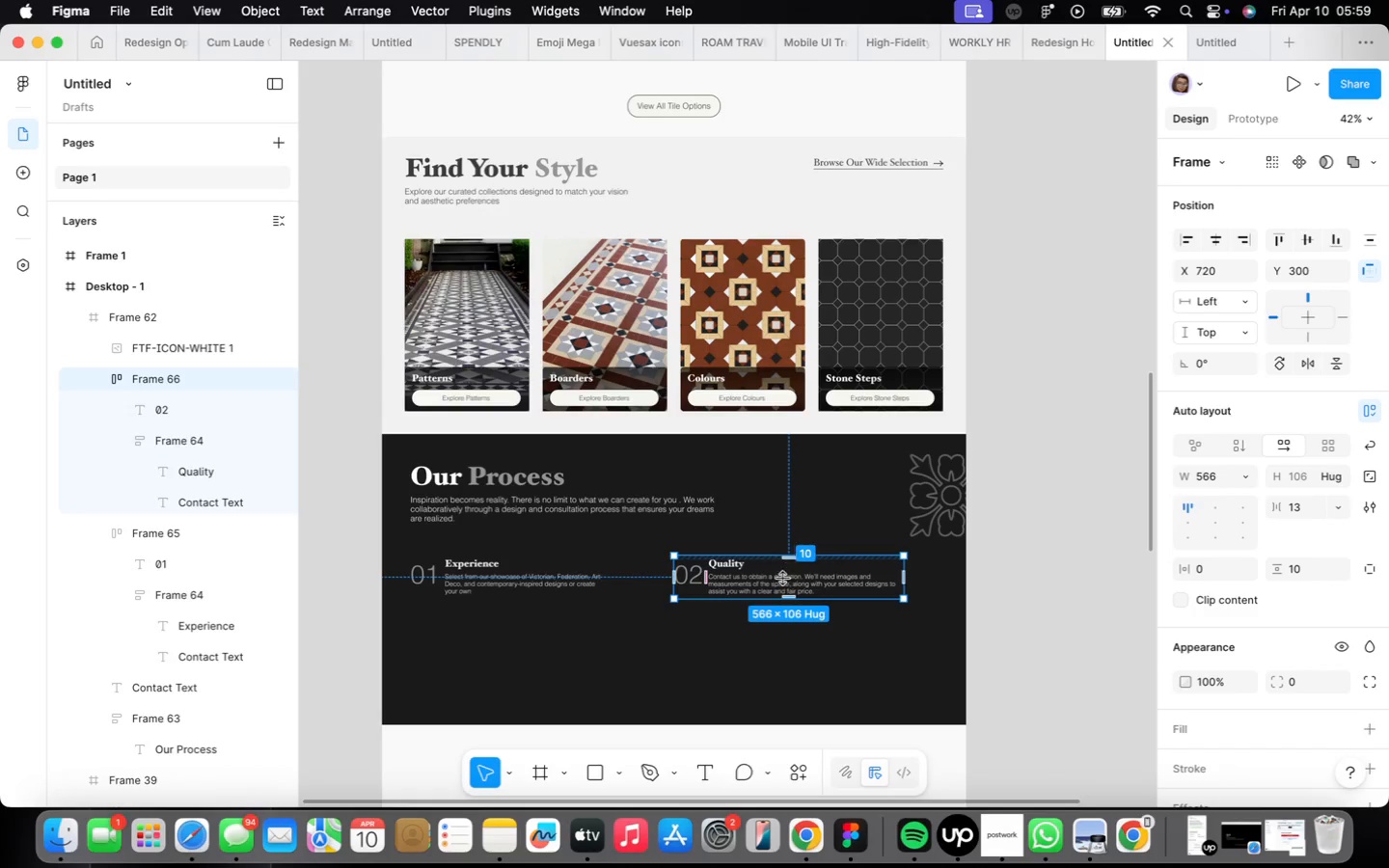 
hold_key(key=OptionLeft, duration=2.8)
left_click_drag(start_coordinate=[742, 577], to_coordinate=[481, 651])
 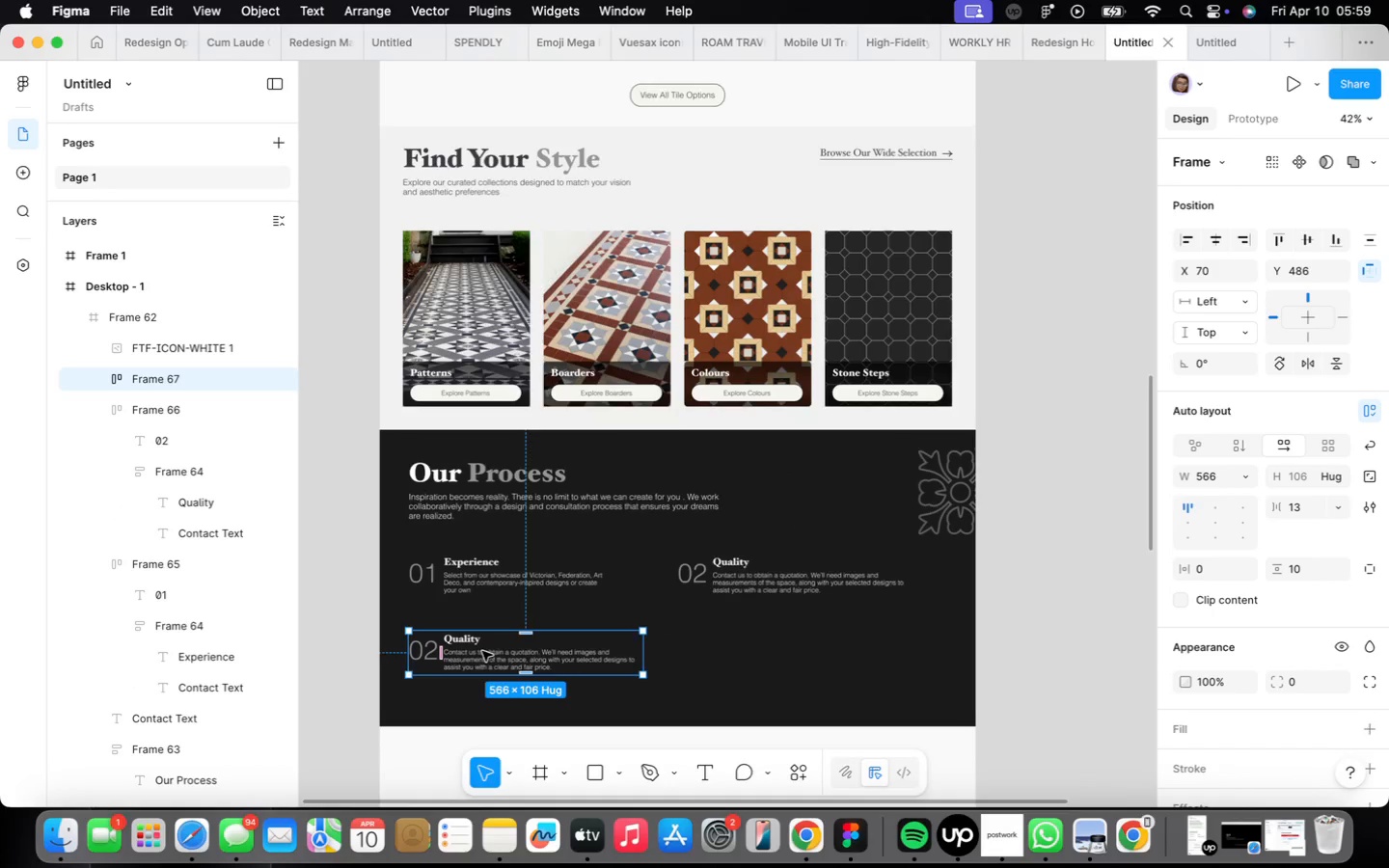 
scroll: coordinate [482, 651], scroll_direction: up, amount: 2.0
 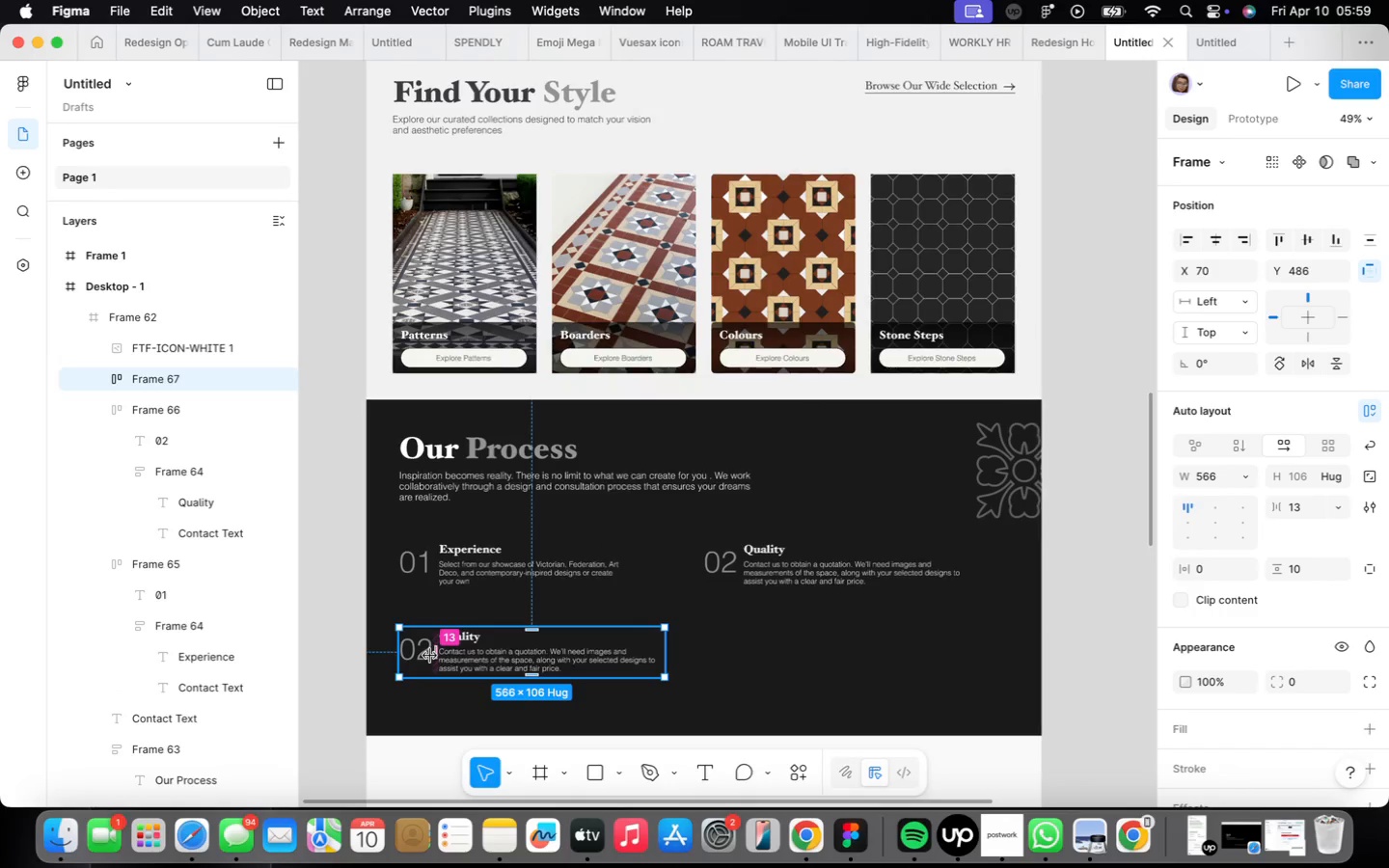 
double_click([430, 656])
 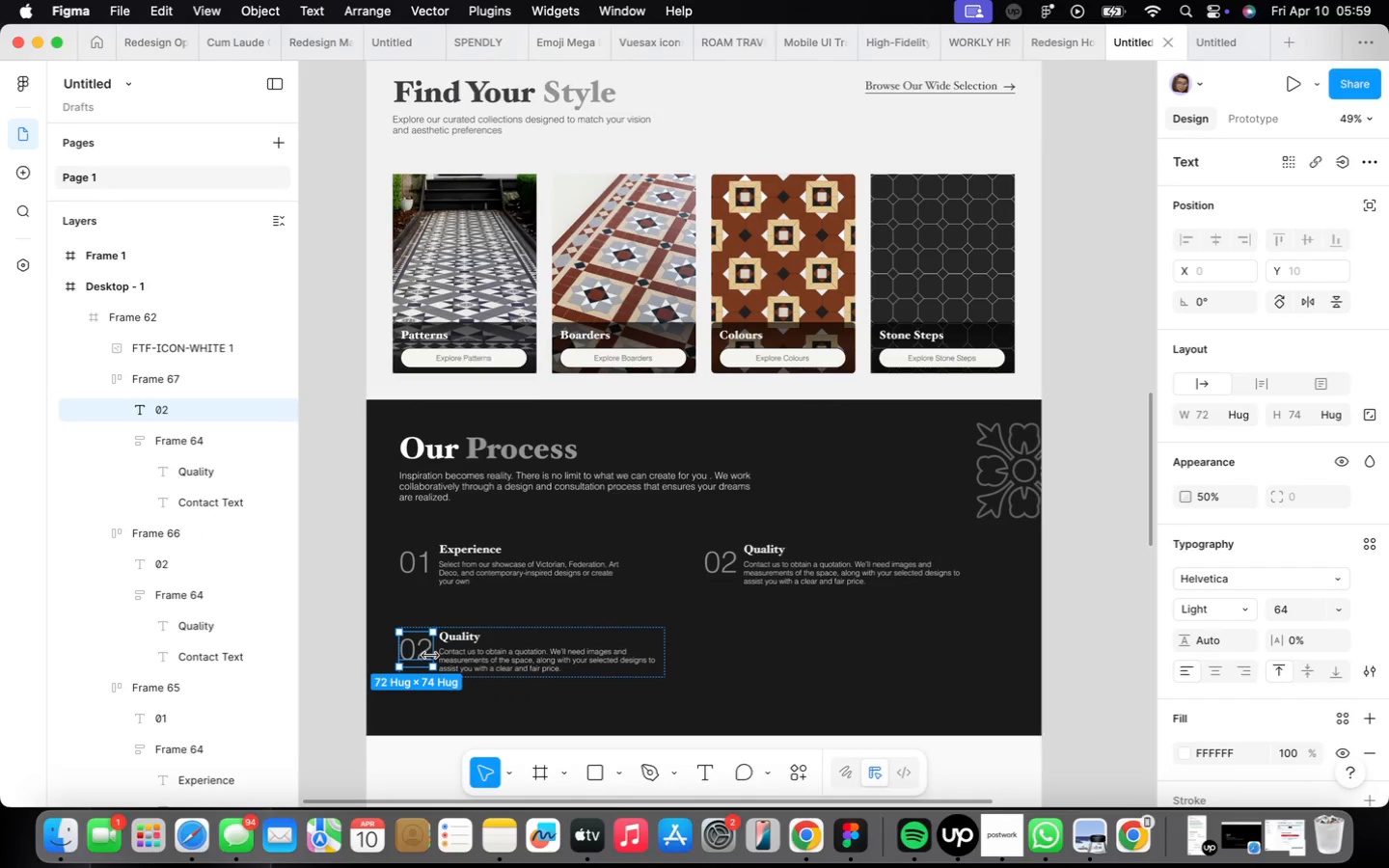 
scroll: coordinate [430, 656], scroll_direction: up, amount: 9.0
 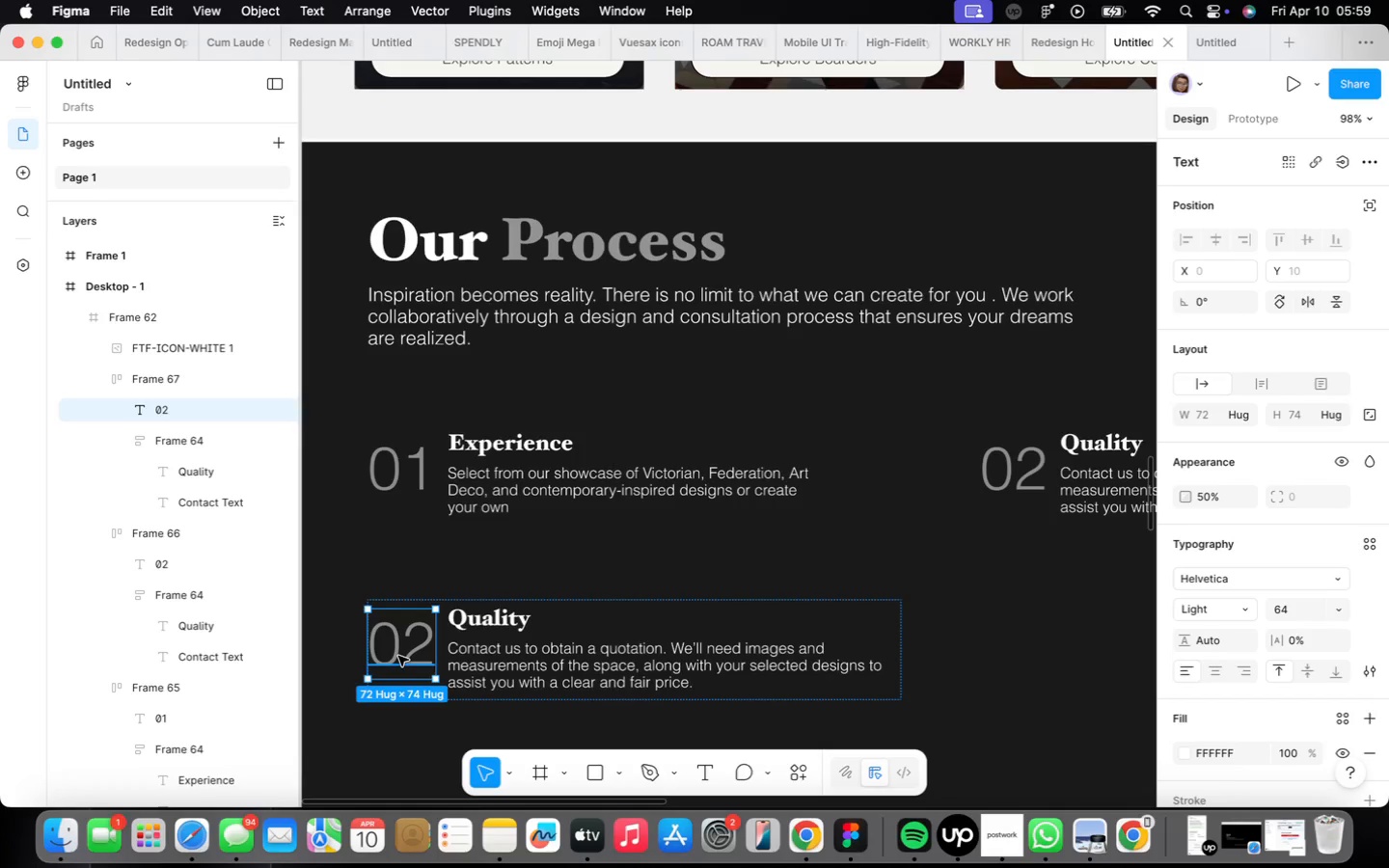 
double_click([398, 656])
 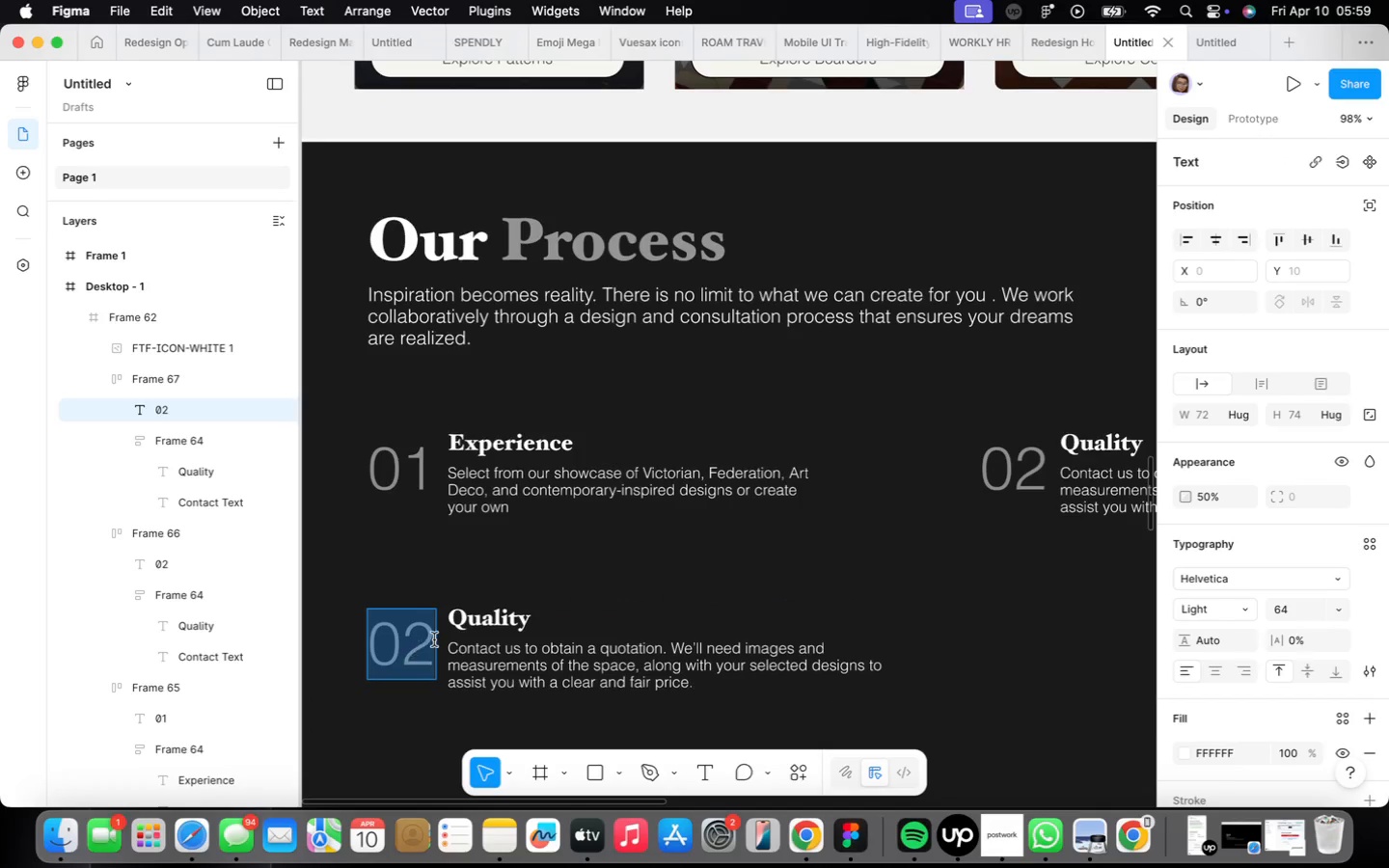 
triple_click([434, 639])
 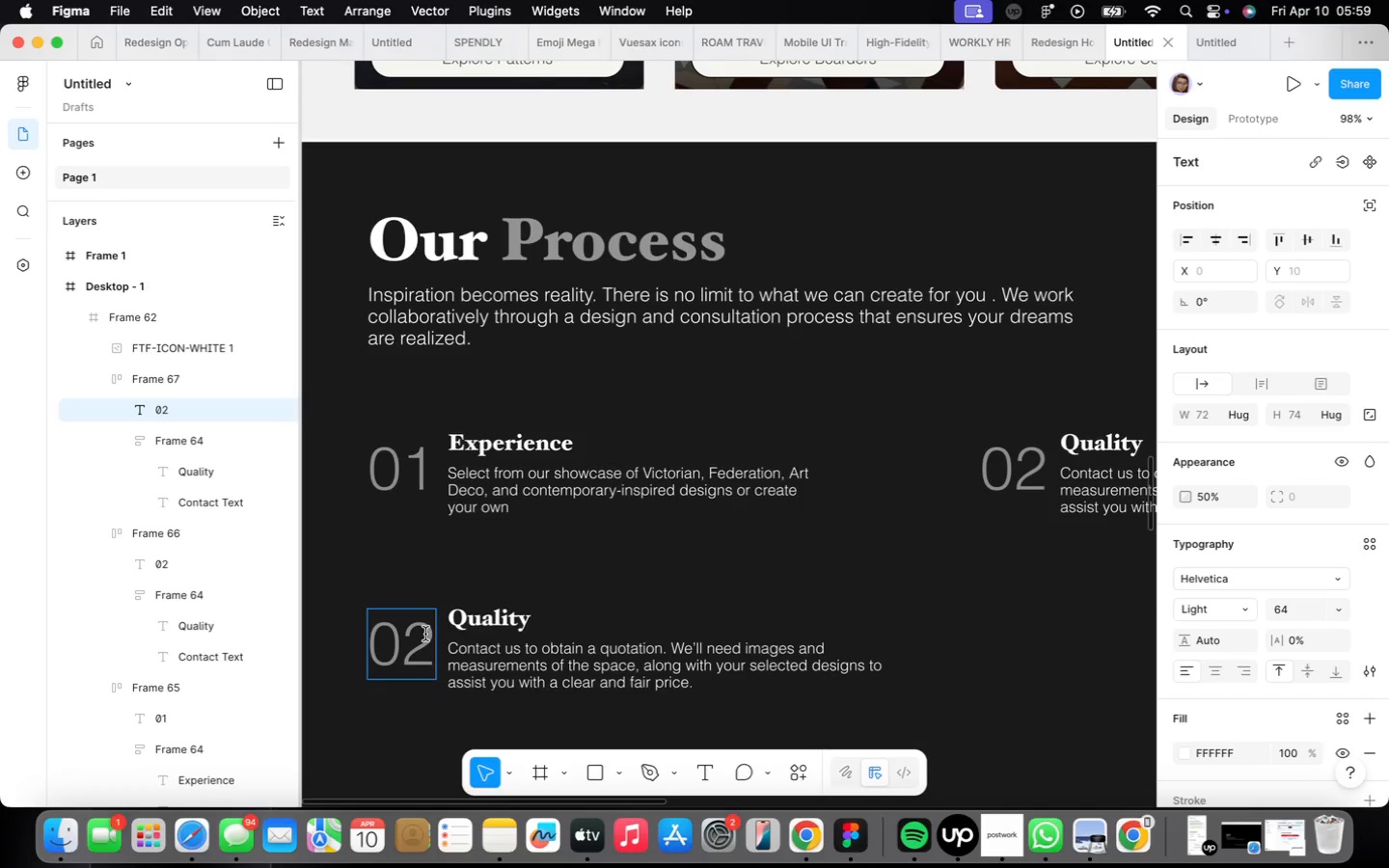 
key(Backspace)
 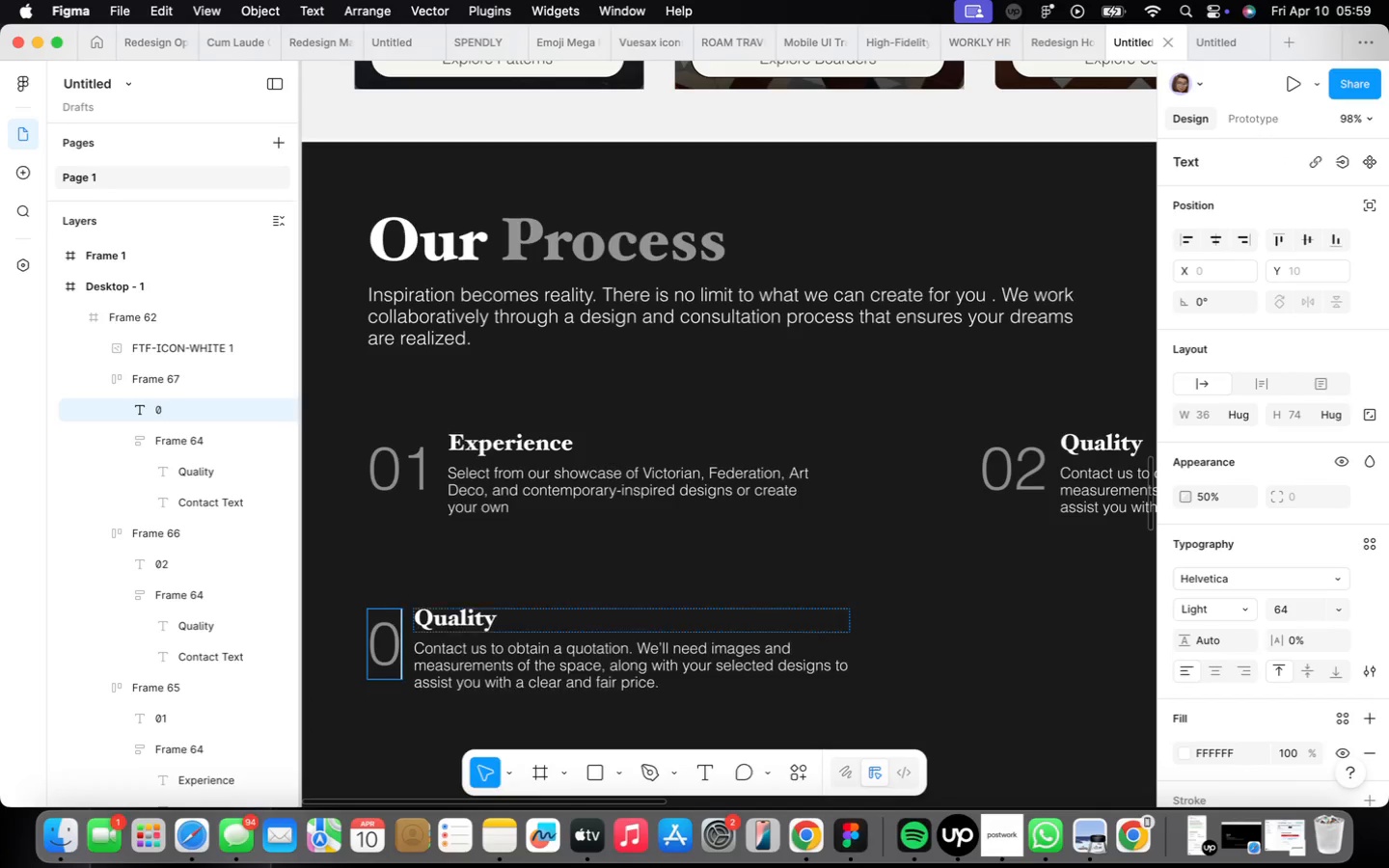 
key(3)
 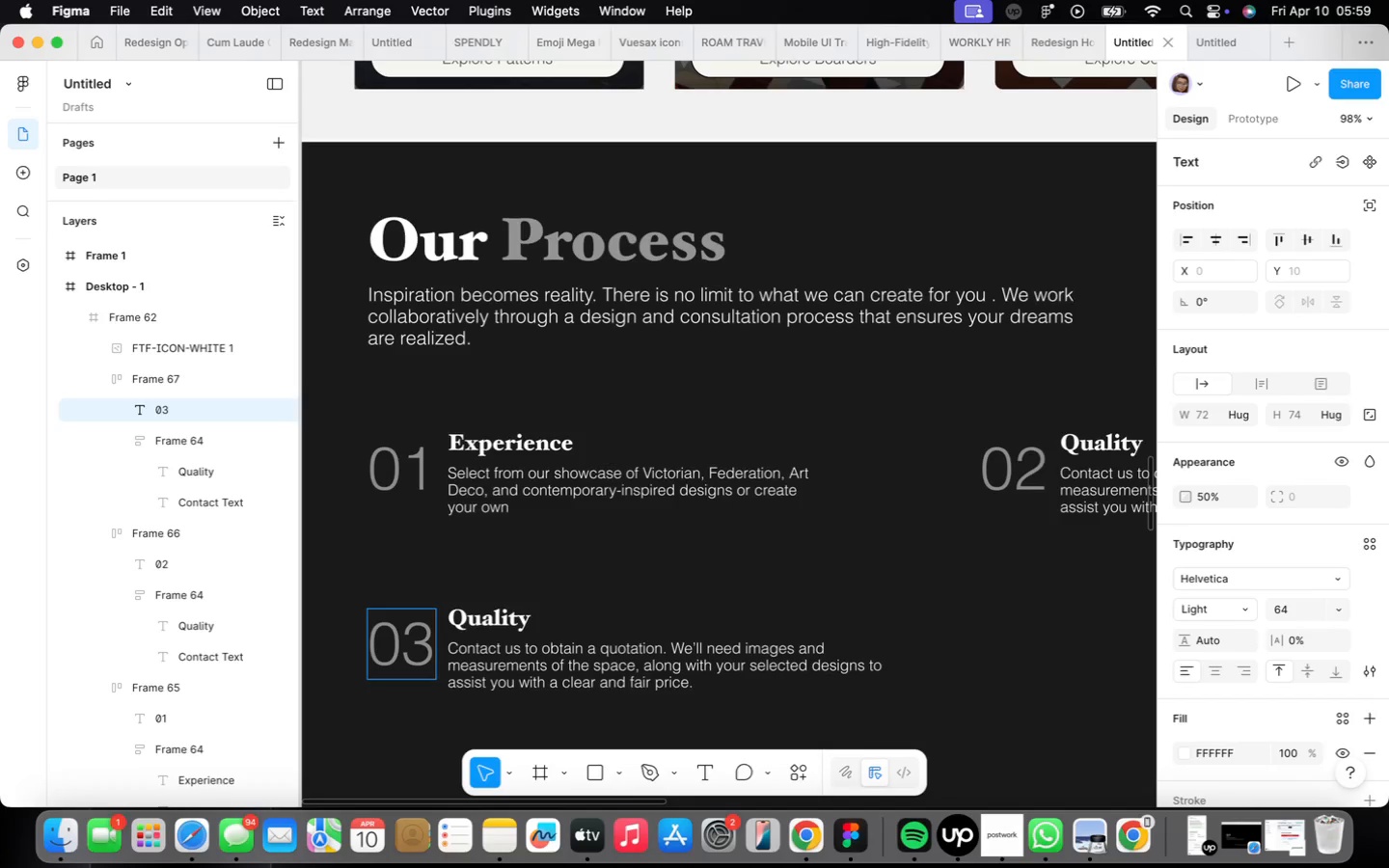 
wait(15.62)
 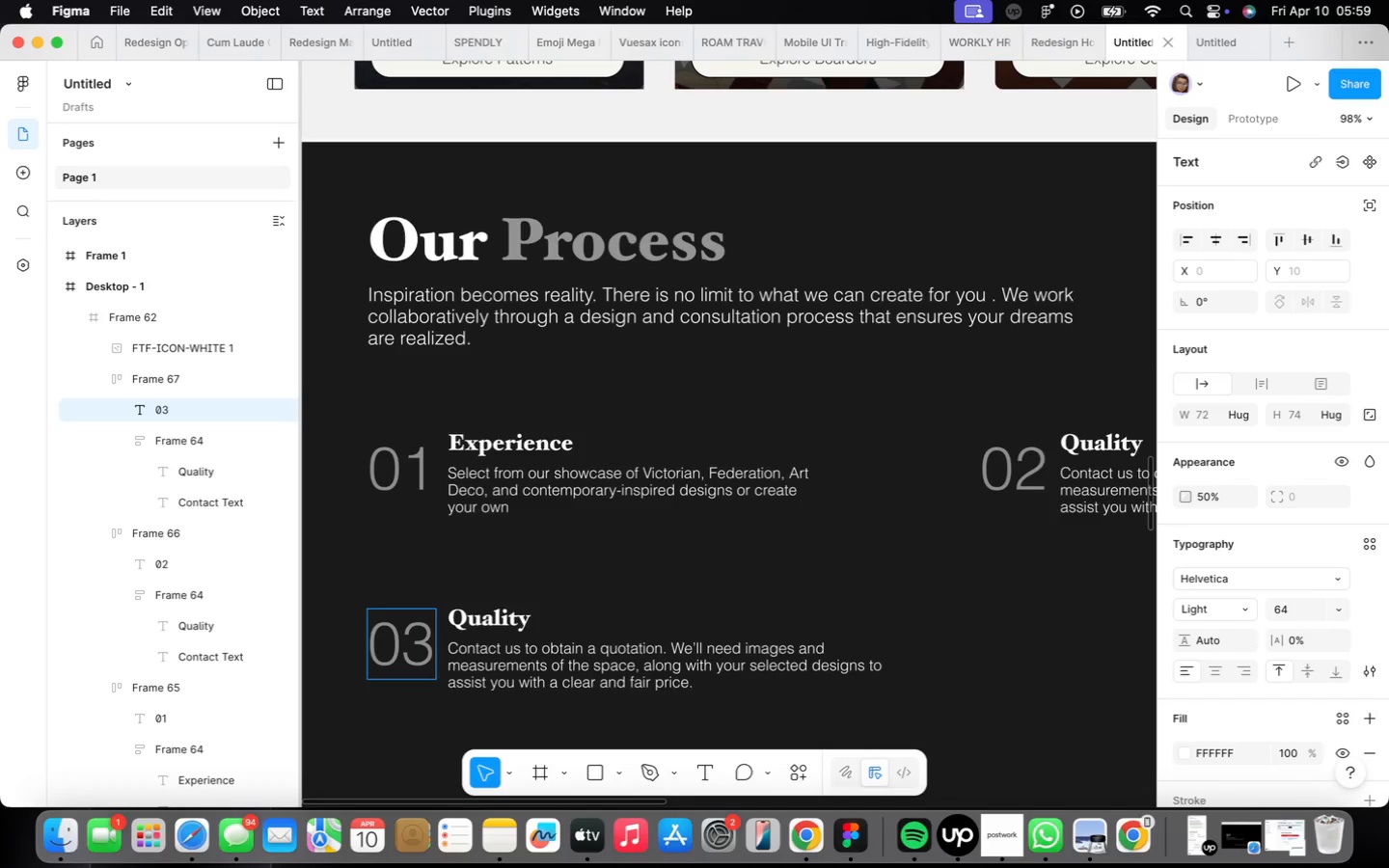 
double_click([471, 657])
 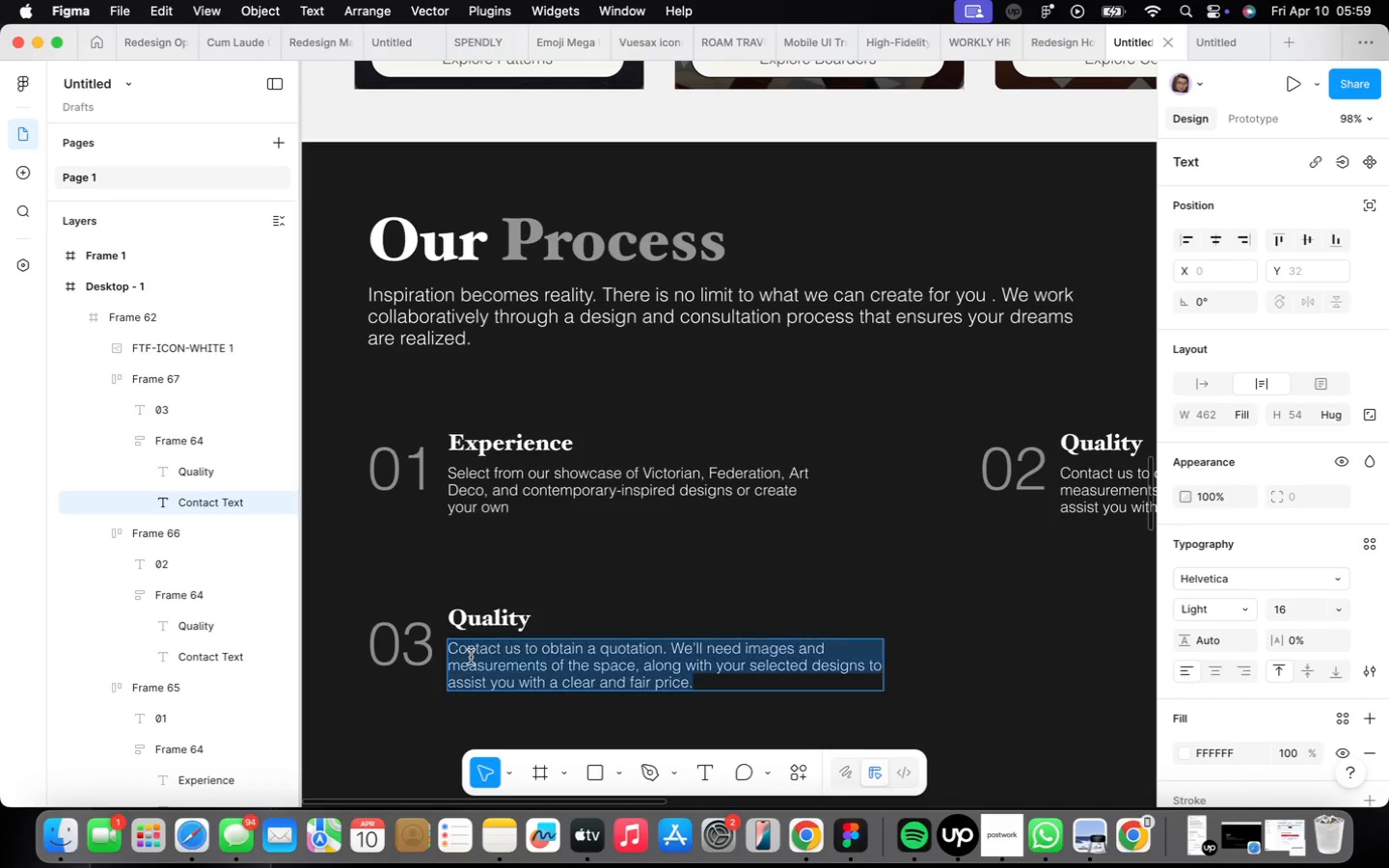 
triple_click([471, 657])
 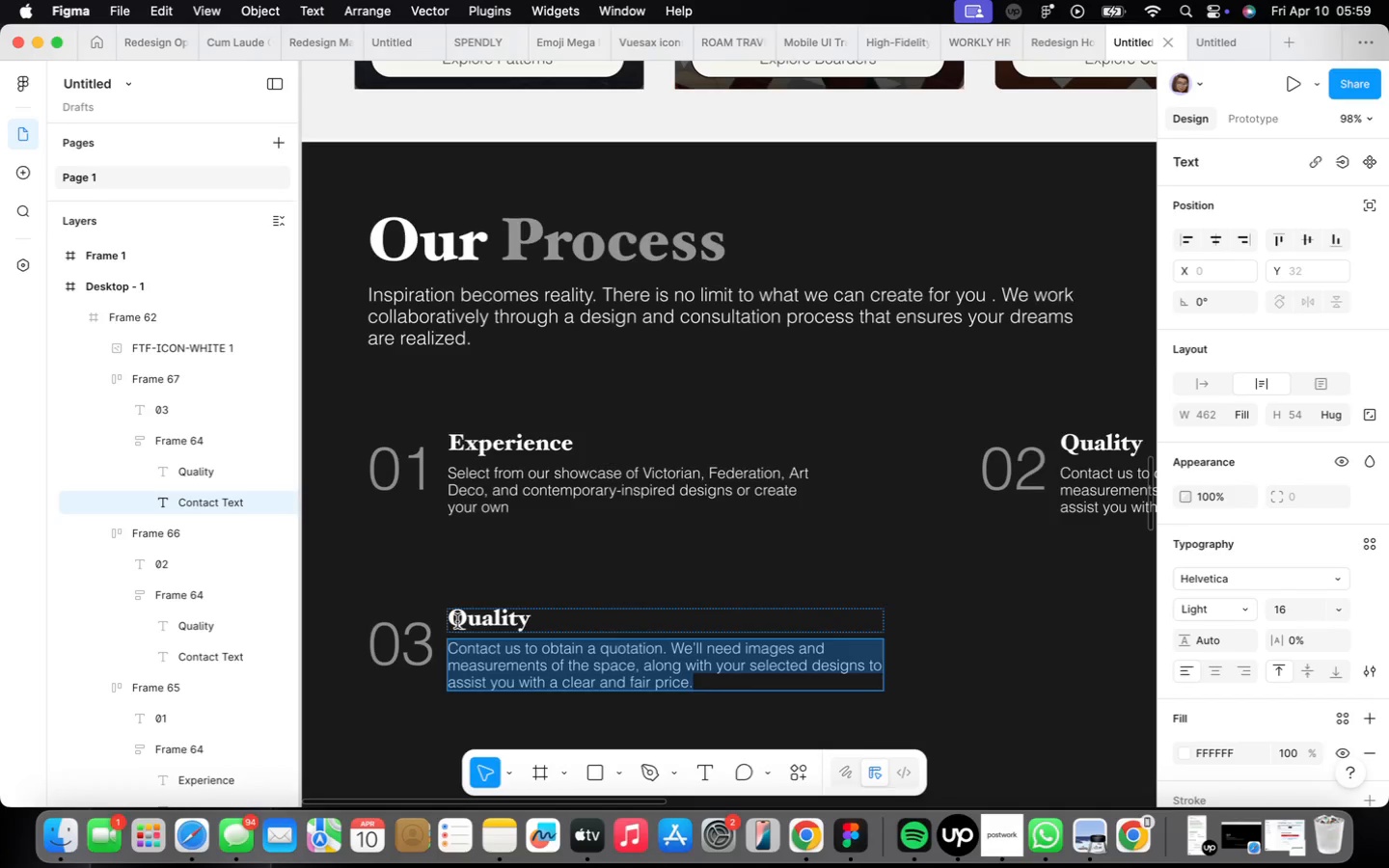 
double_click([457, 621])
 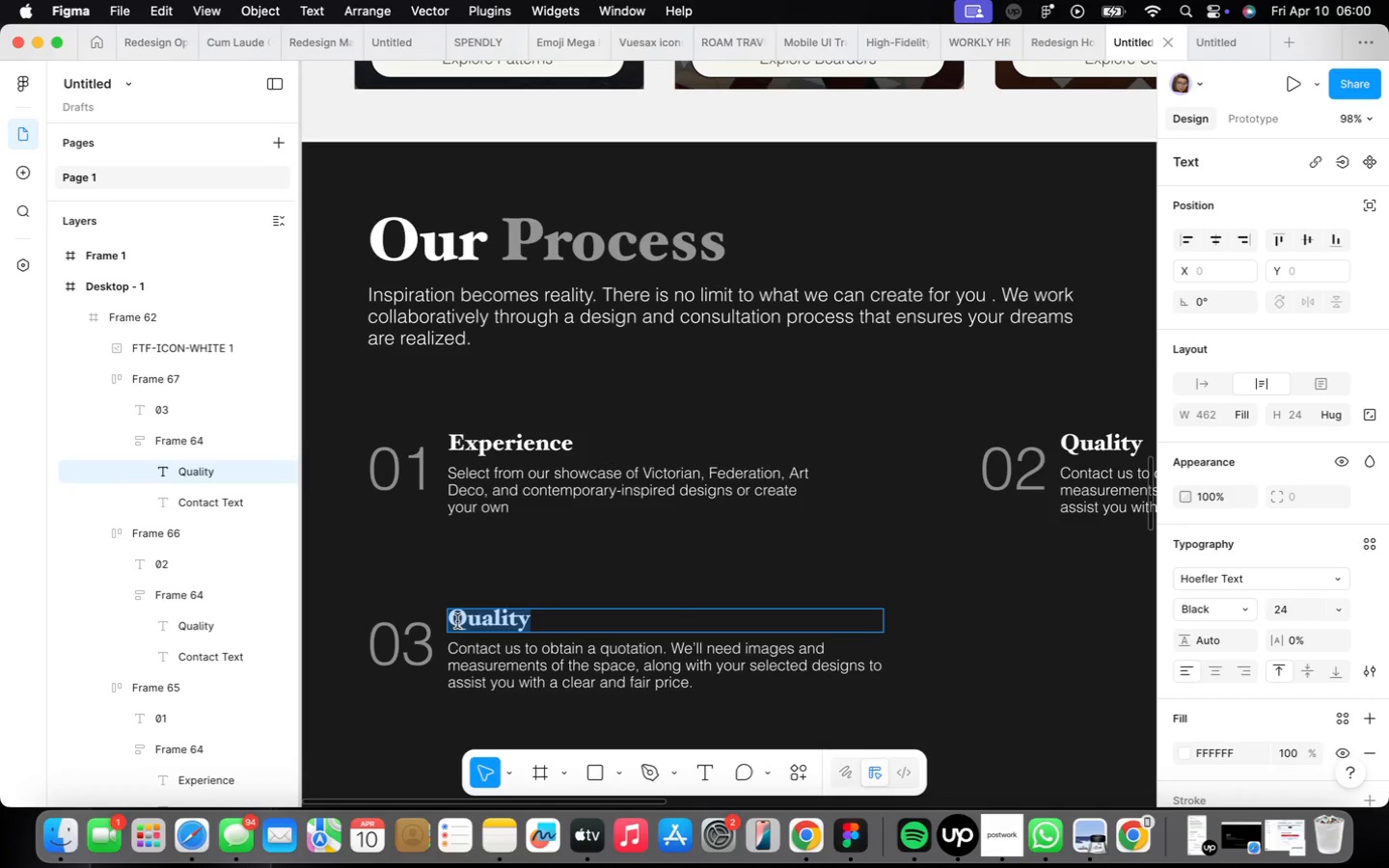 
type(Selection)
 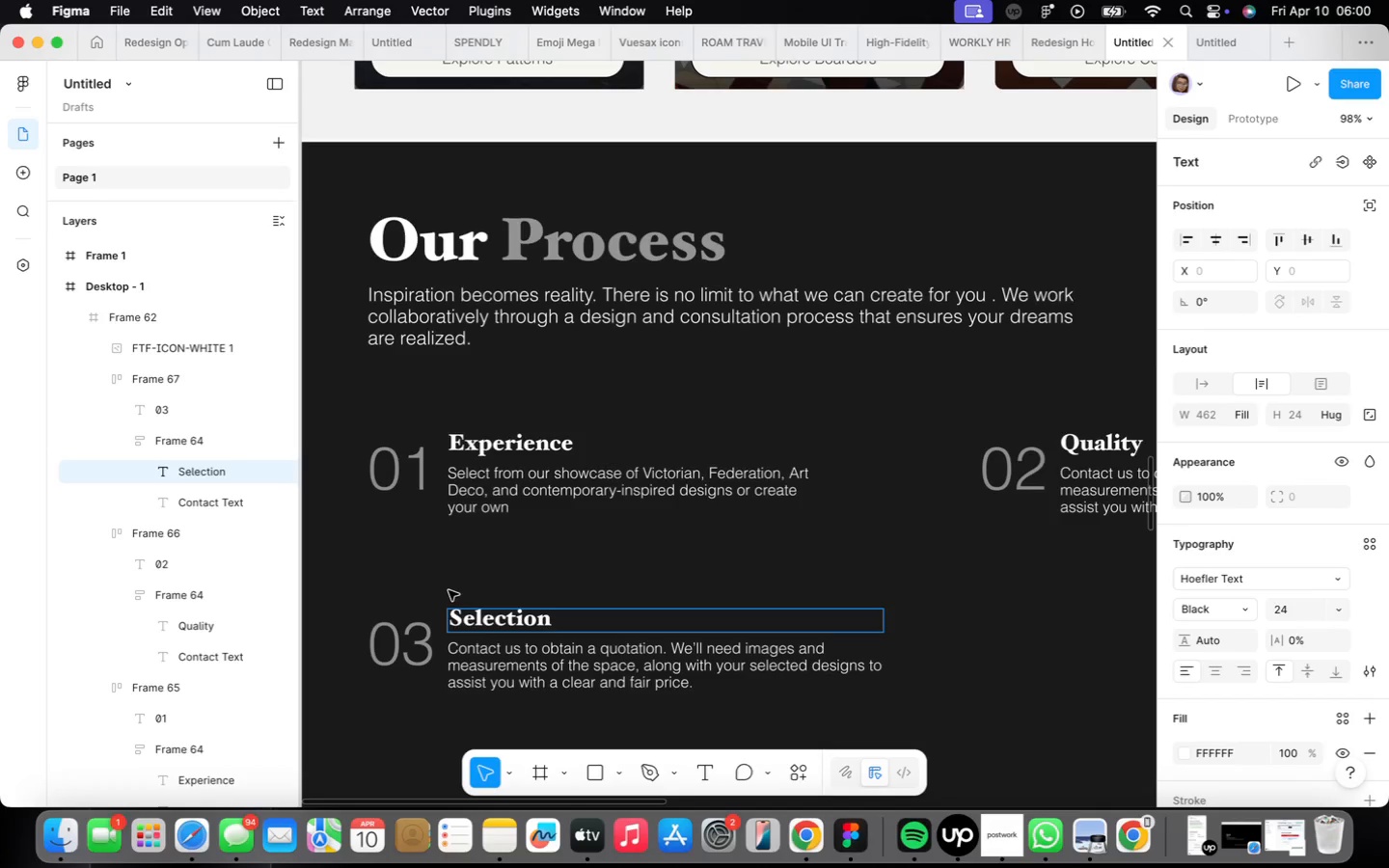 
double_click([521, 655])
 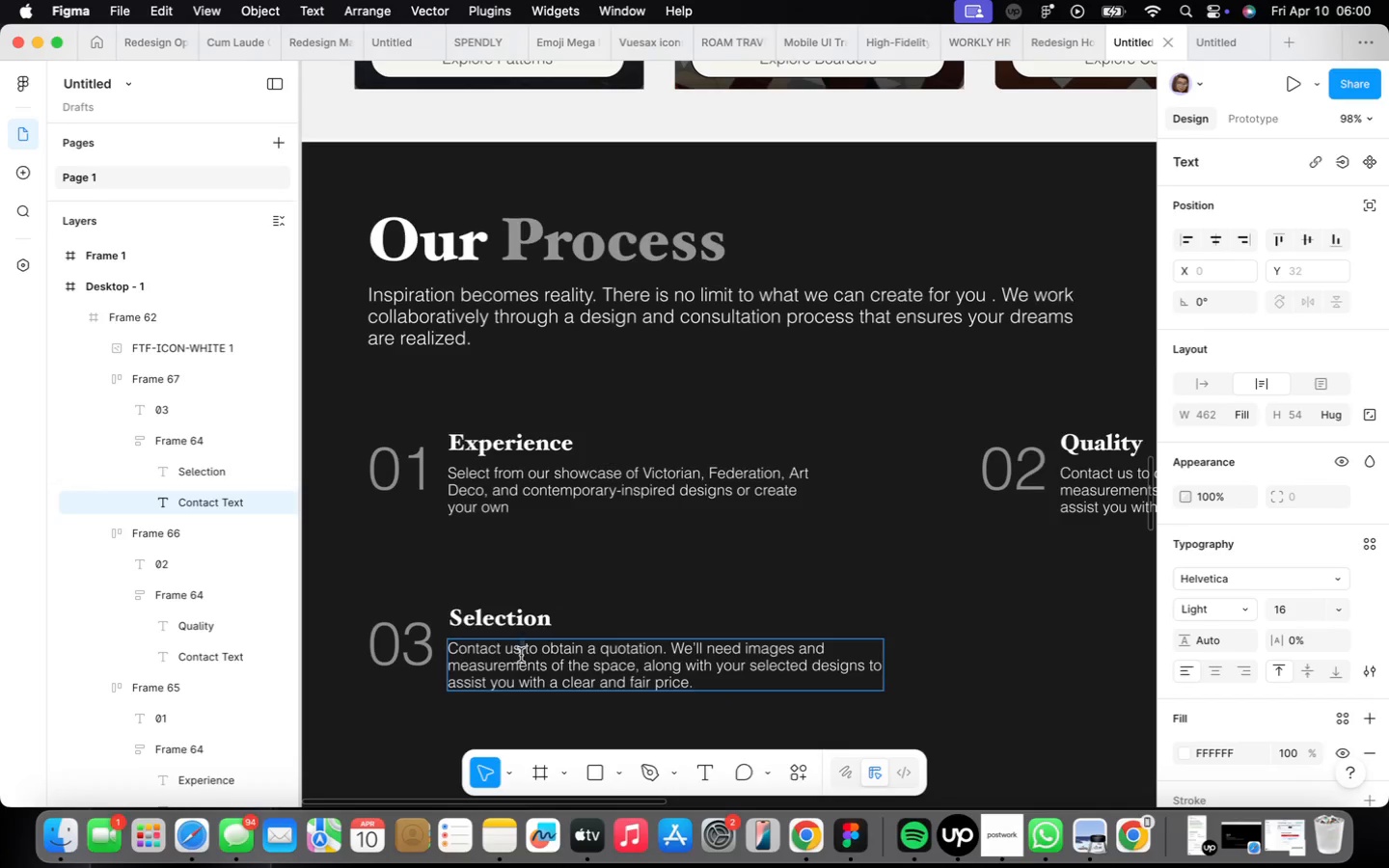 
triple_click([521, 655])
 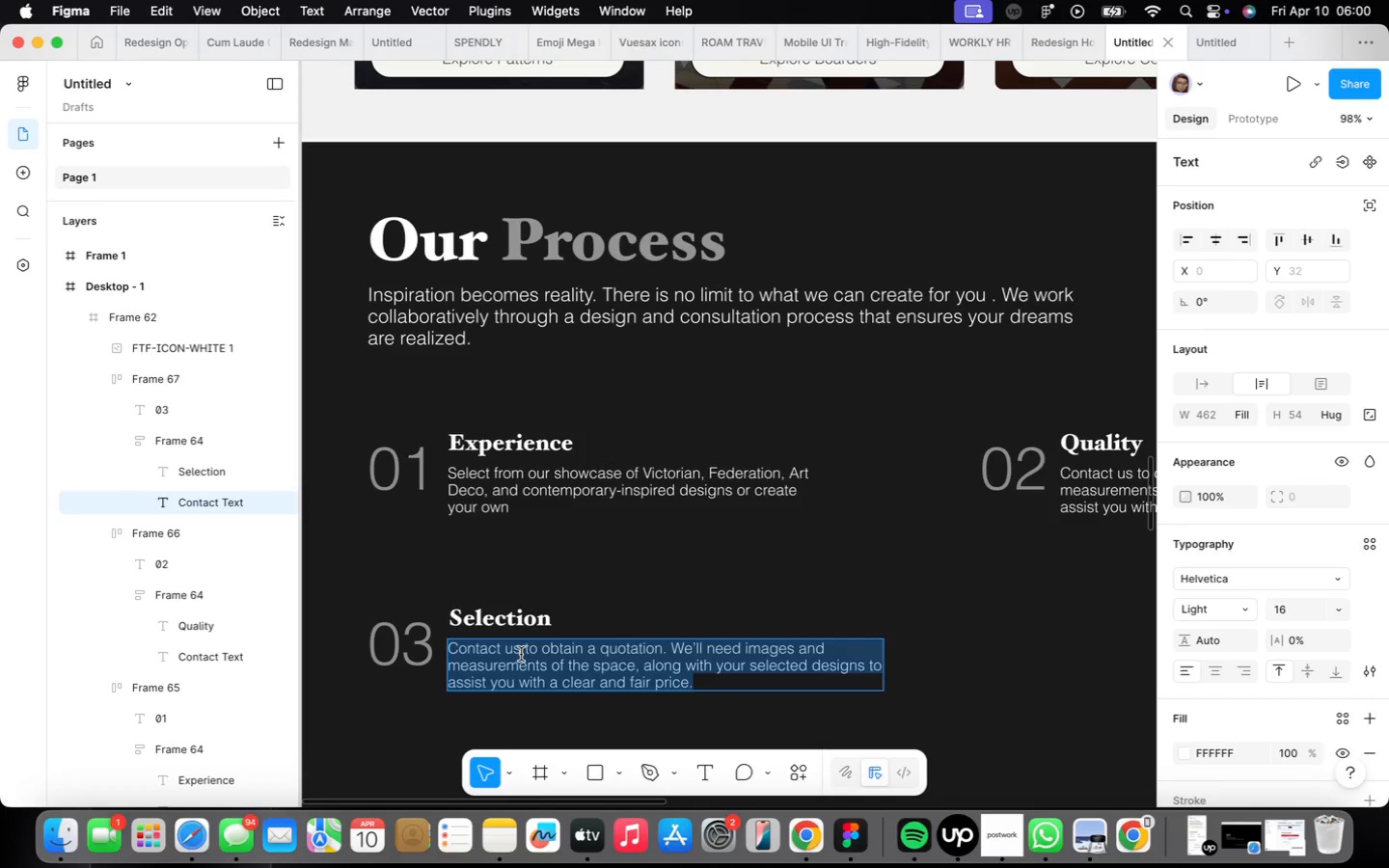 
type(Once you)
 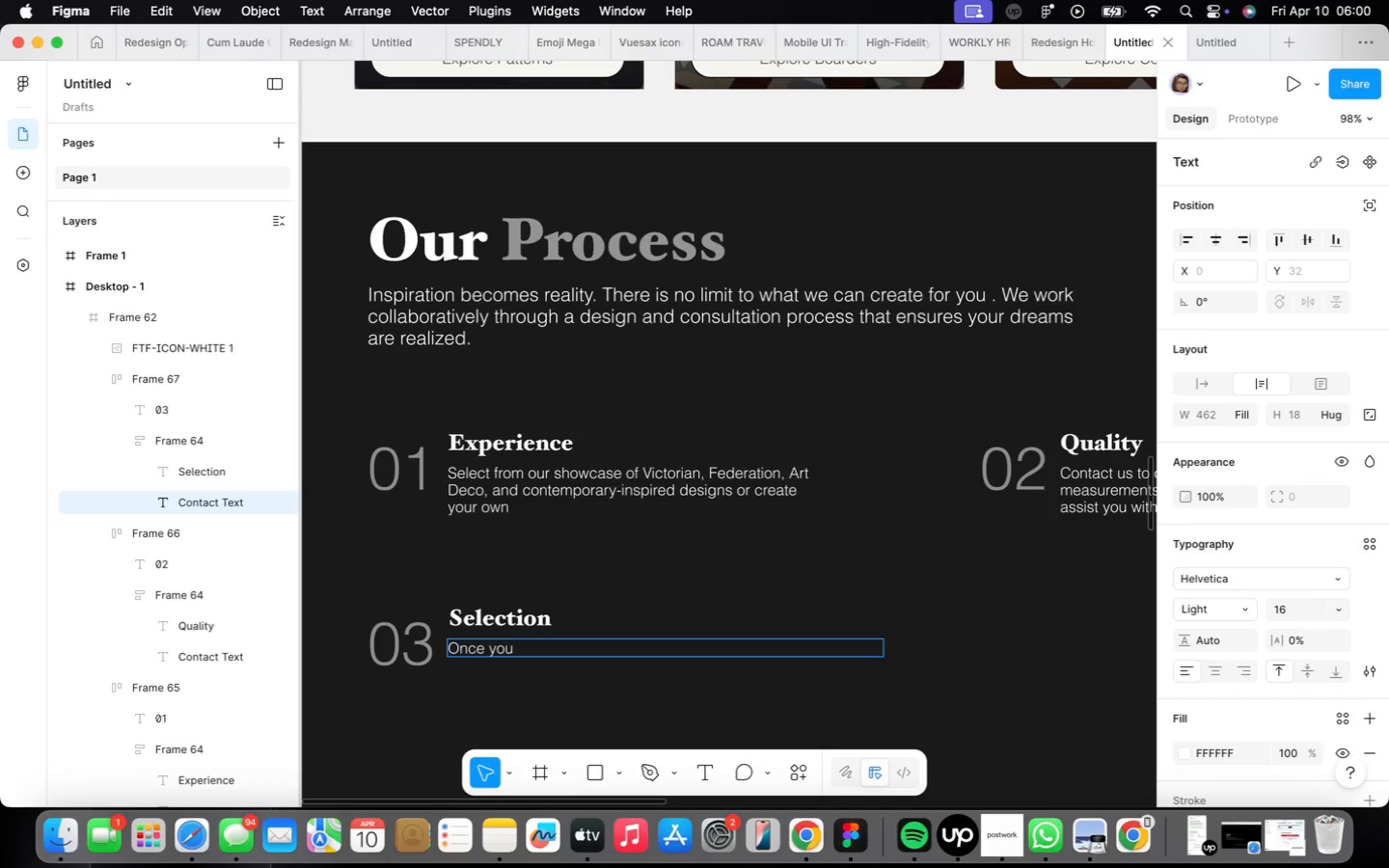 
type('re on board with us , )
key(Backspace)
key(Backspace)
key(Backspace)
type(, we offer all our clients workshop sessions and one-on-one design consultations to further develop design ideas and colours to match your home styel)
key(Backspace)
key(Backspace)
type(le.)
 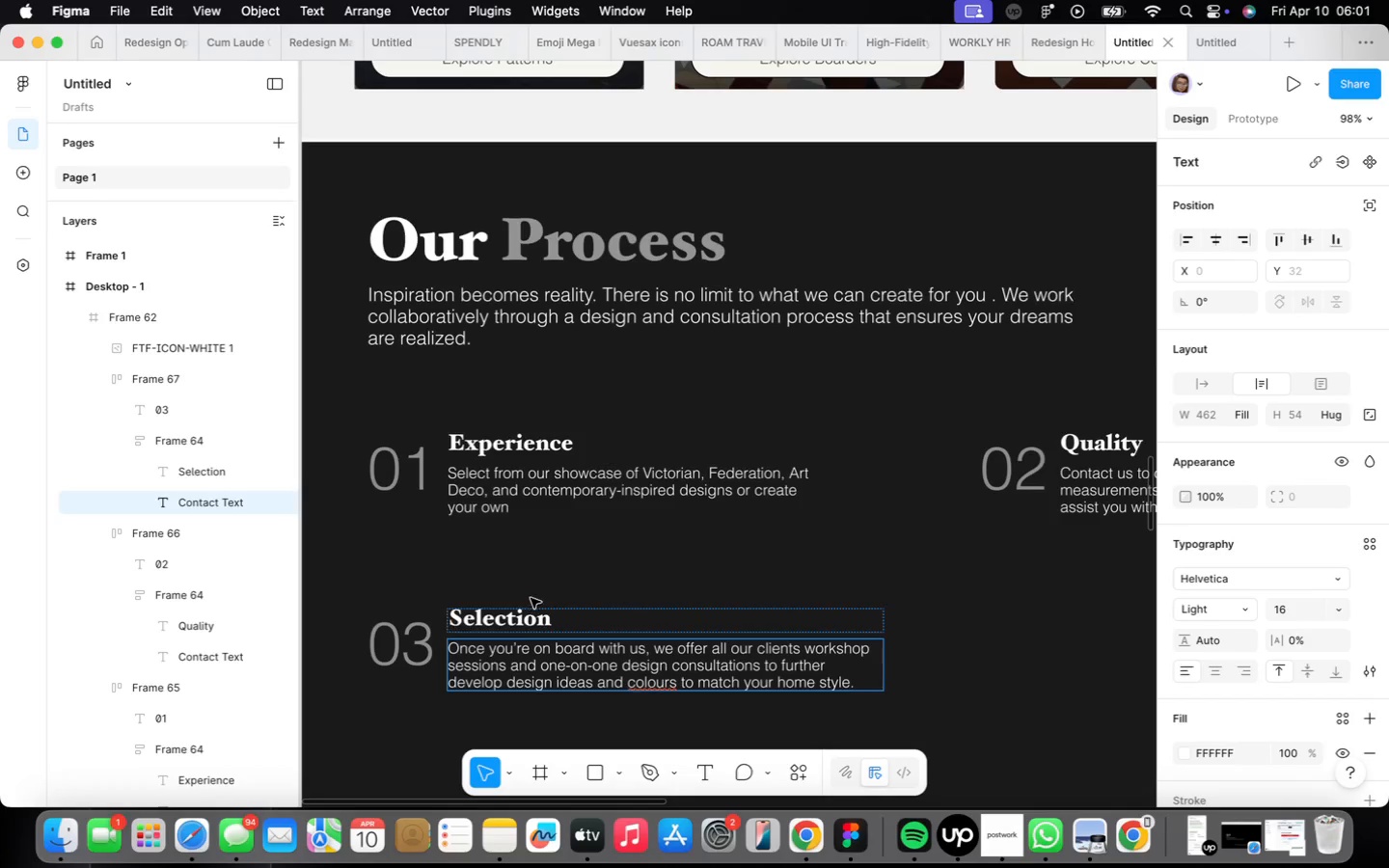 
left_click([547, 514])
 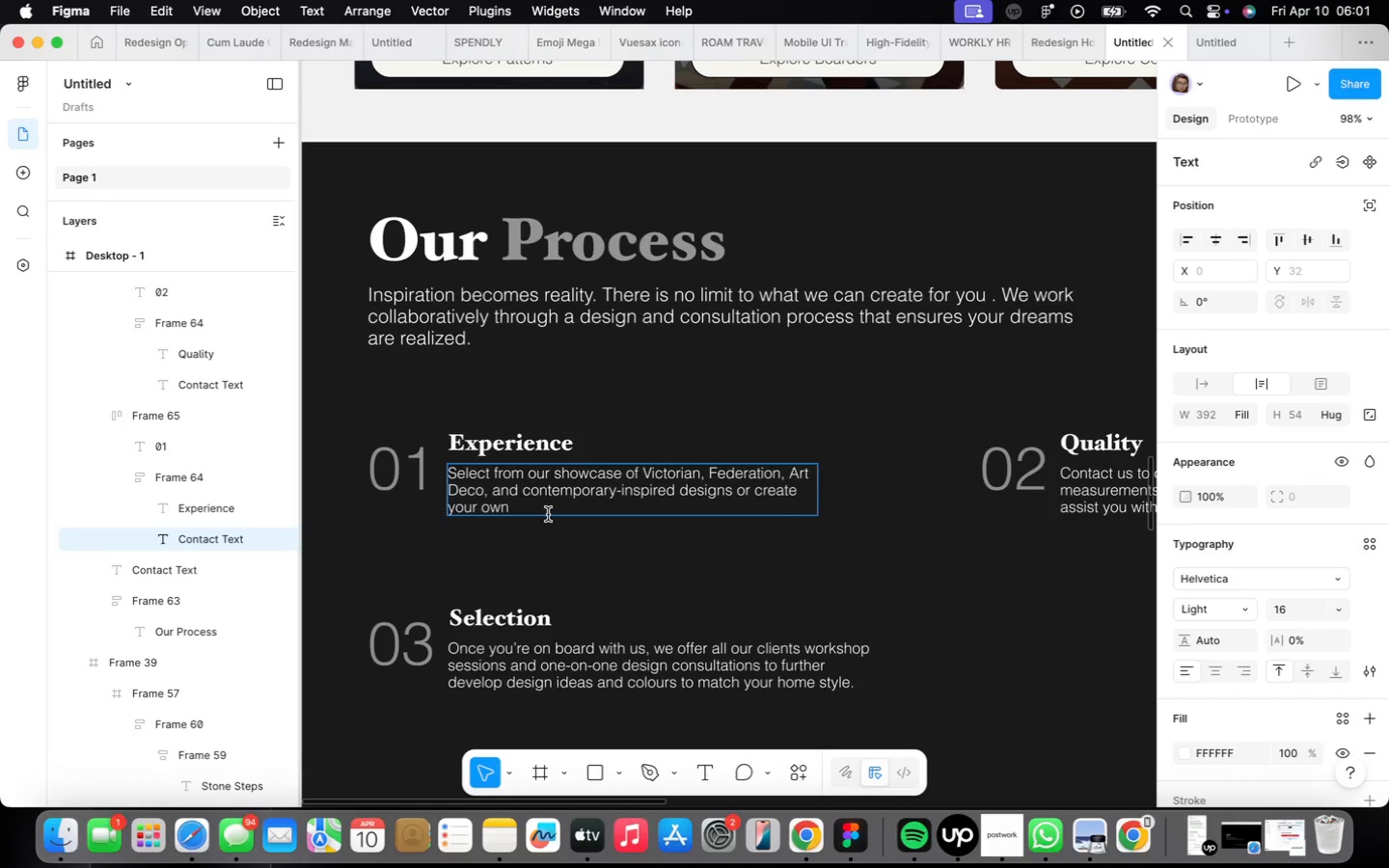 
key(Period)
 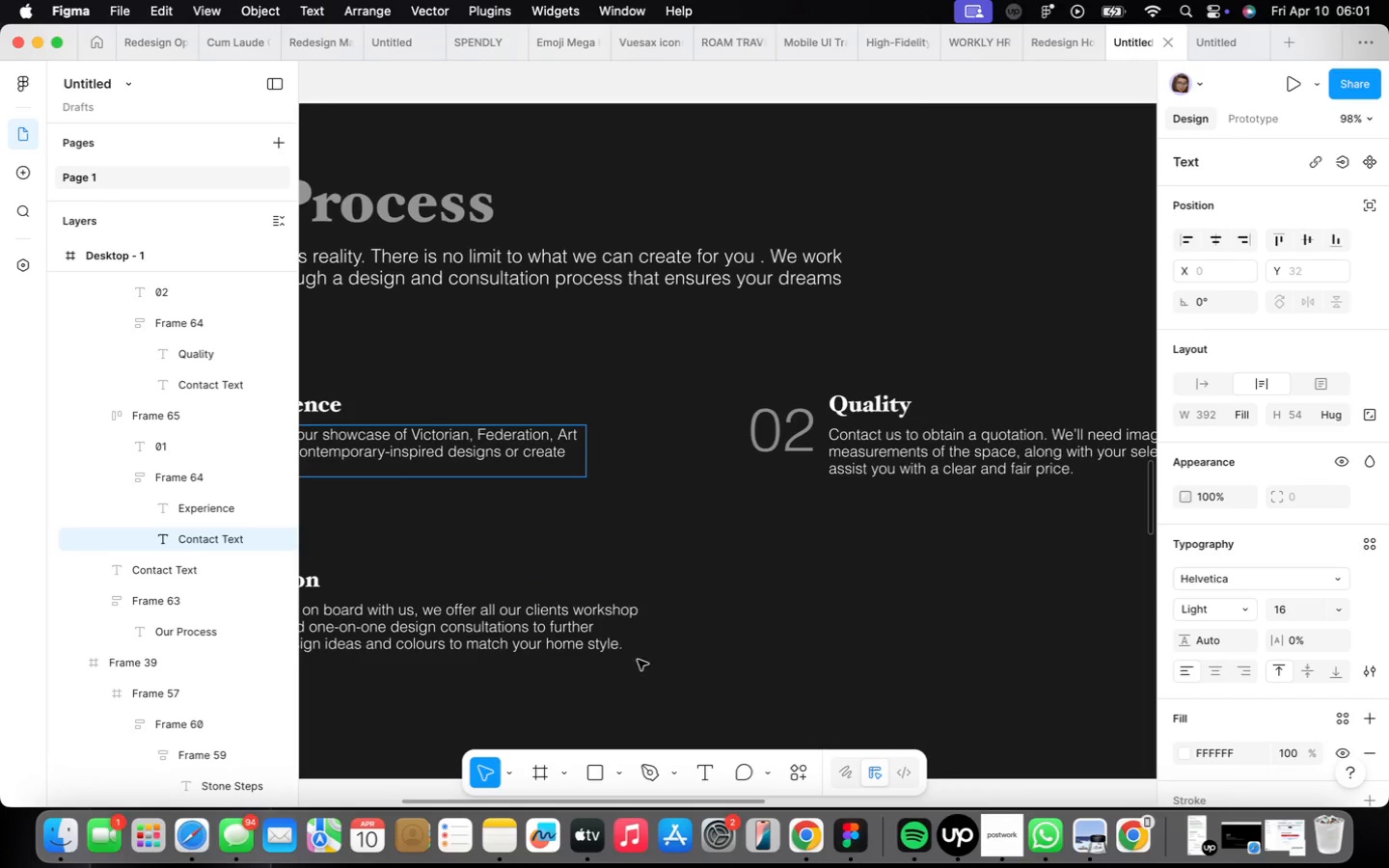 
left_click([679, 606])
 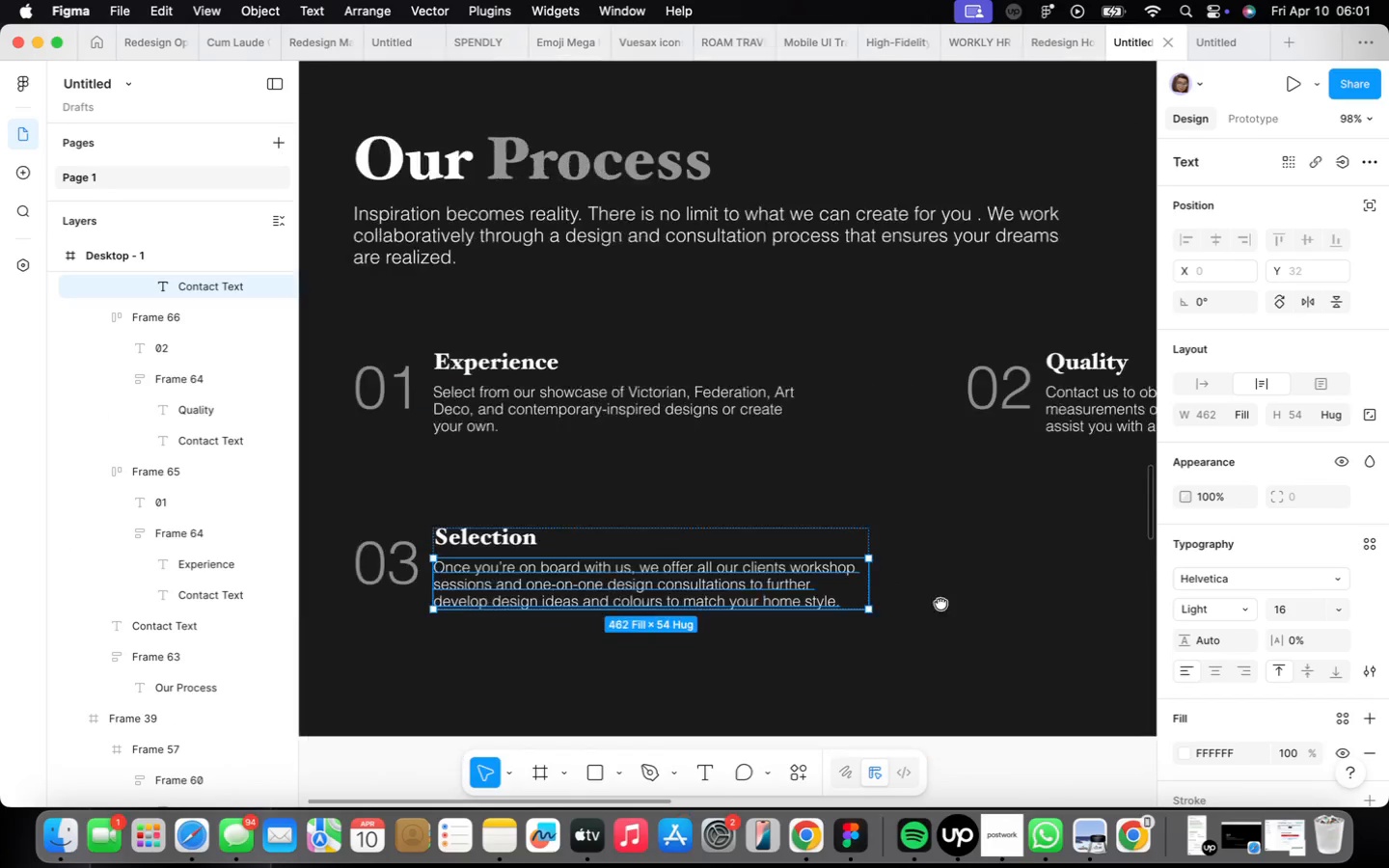 
left_click([976, 581])
 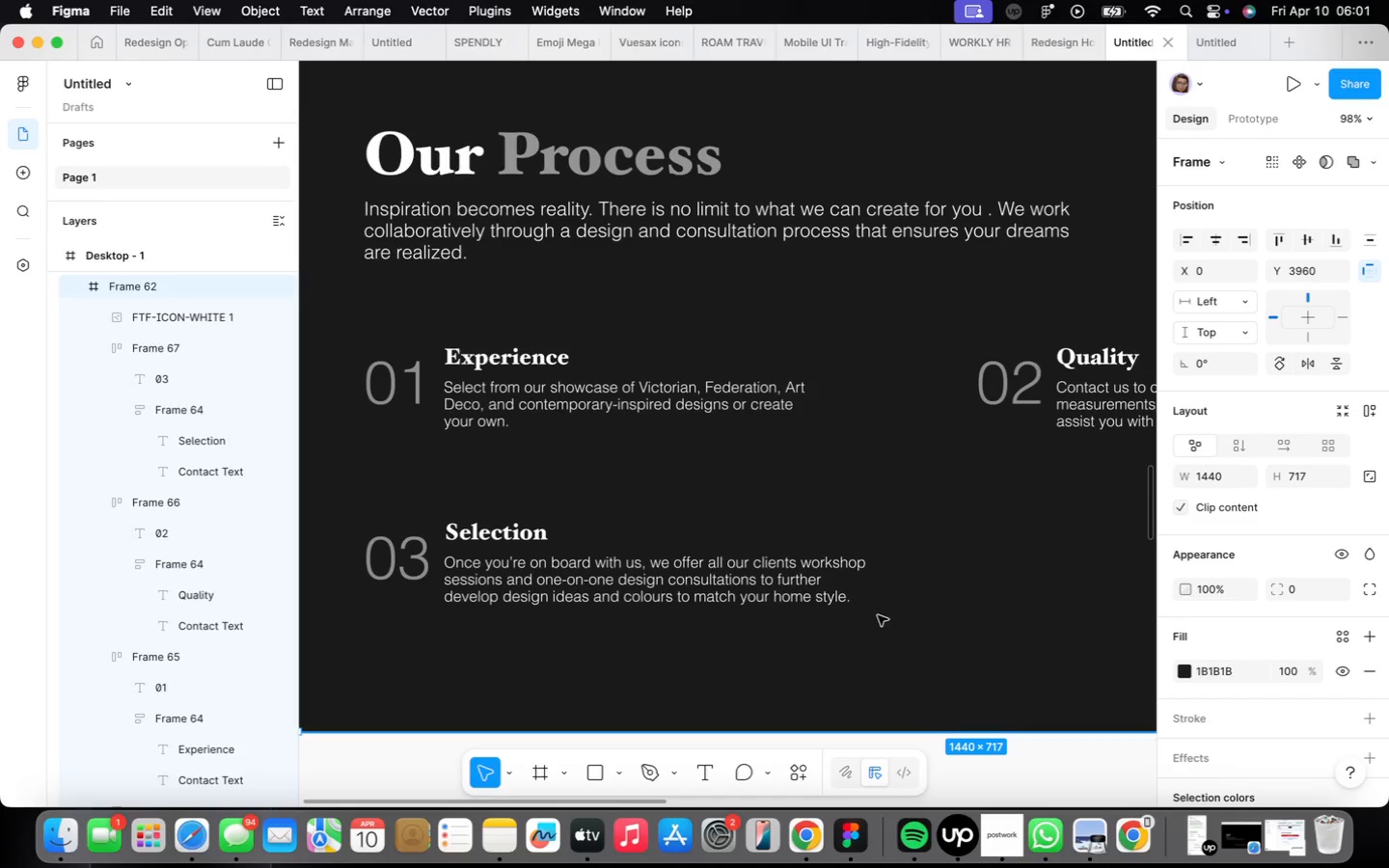 
scroll: coordinate [856, 624], scroll_direction: down, amount: 12.0
 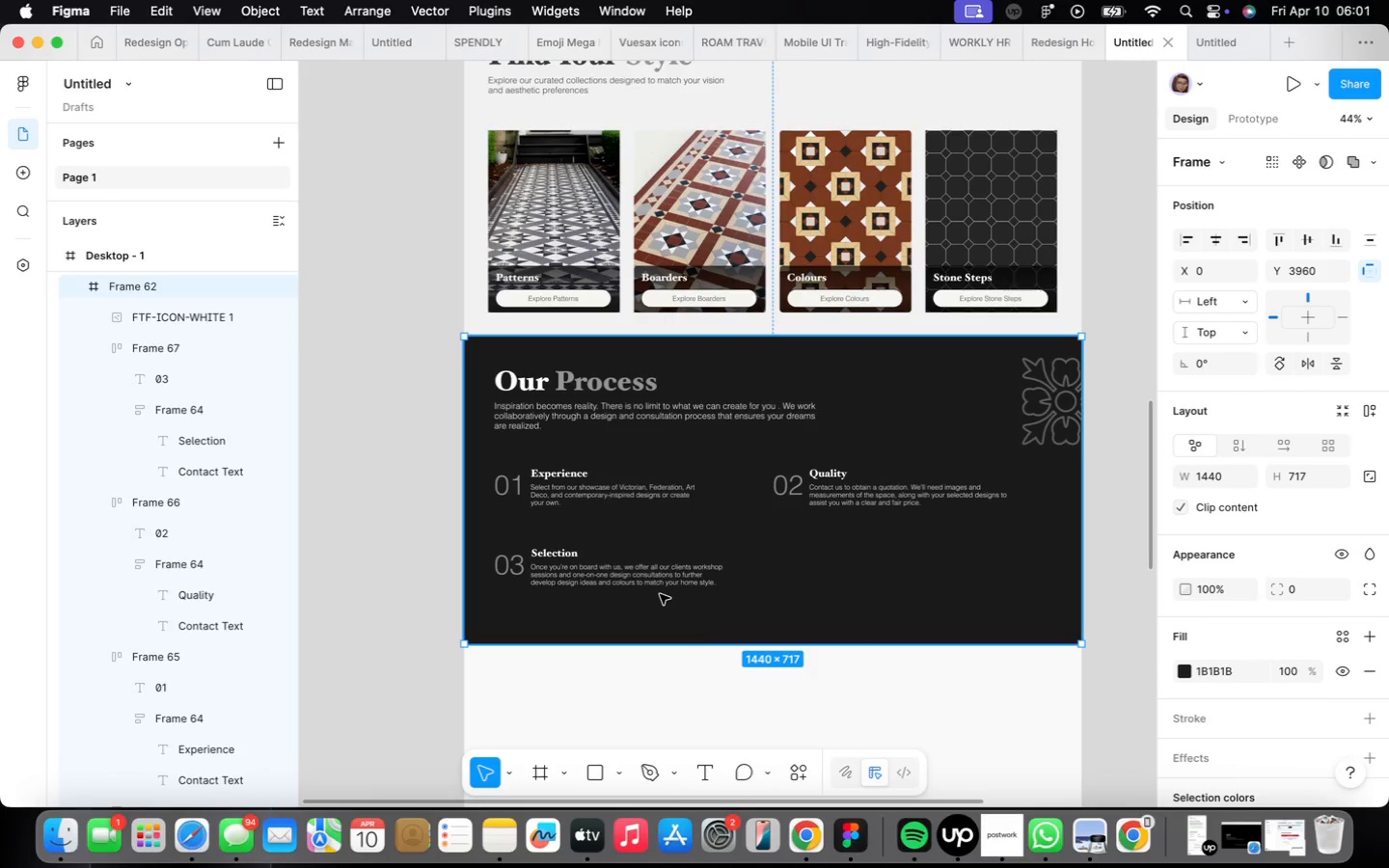 
double_click([619, 581])
 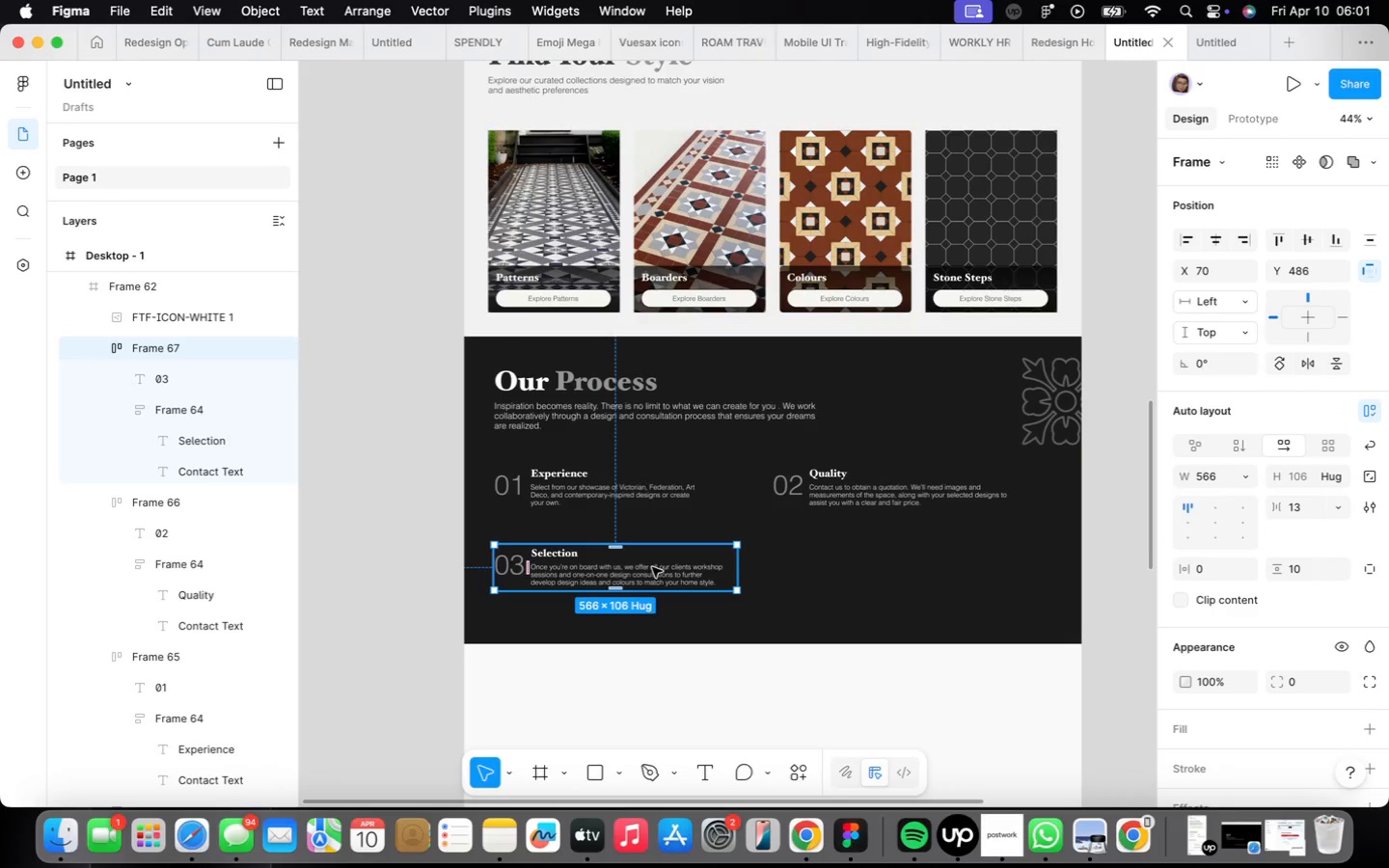 
hold_key(key=OptionLeft, duration=2.63)
left_click_drag(start_coordinate=[652, 567], to_coordinate=[929, 565])
 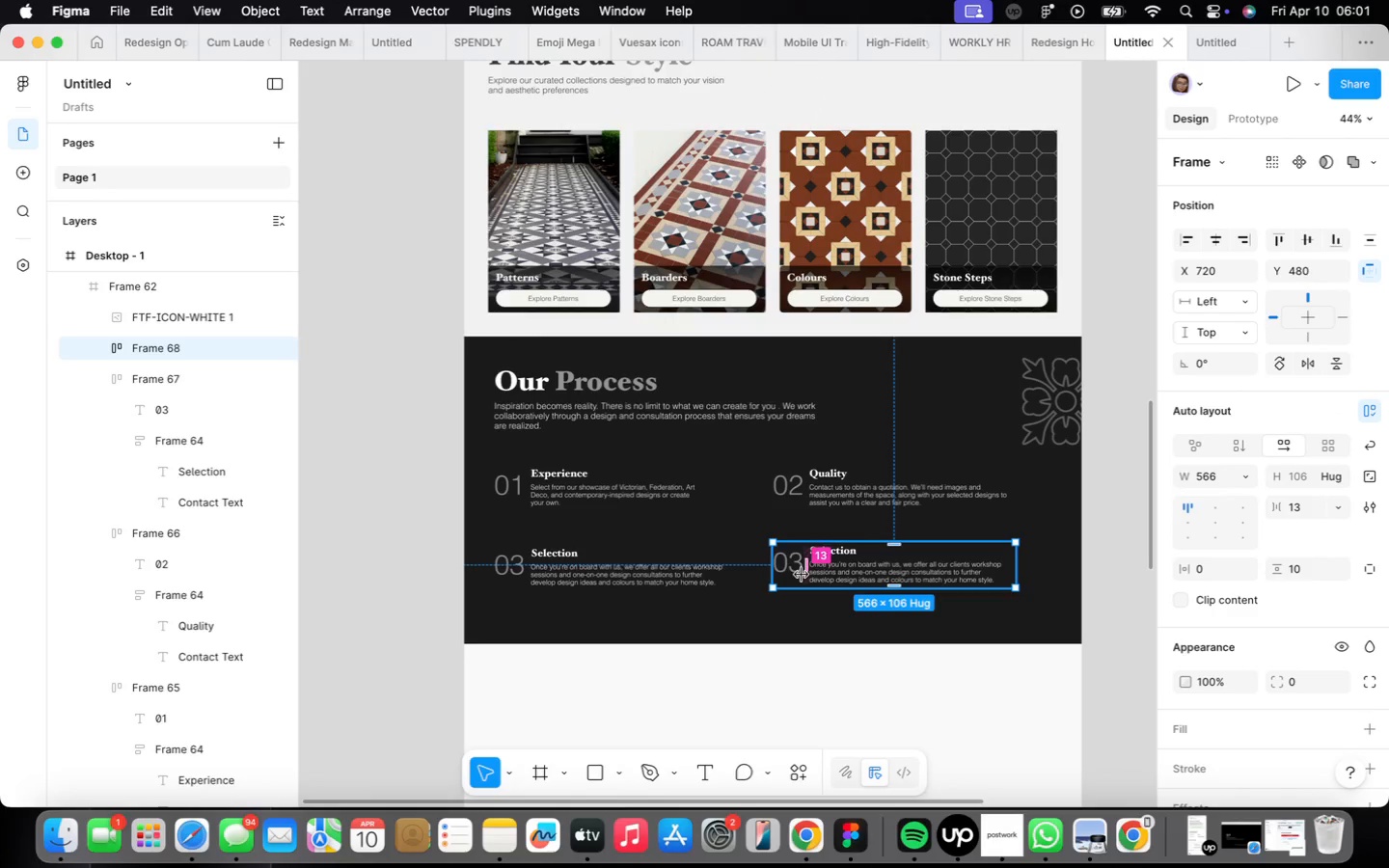 
double_click([789, 566])
 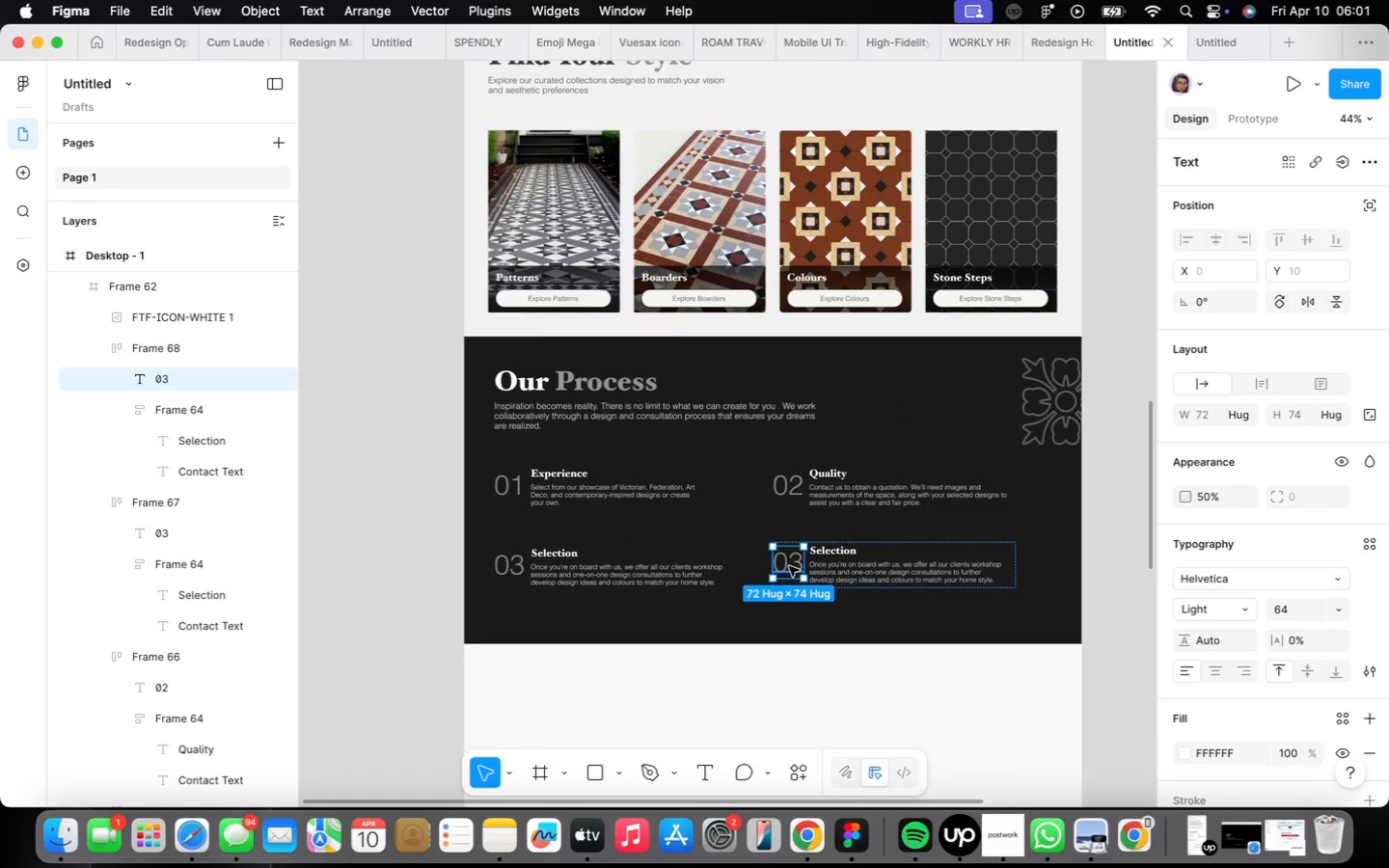 
triple_click([789, 566])
 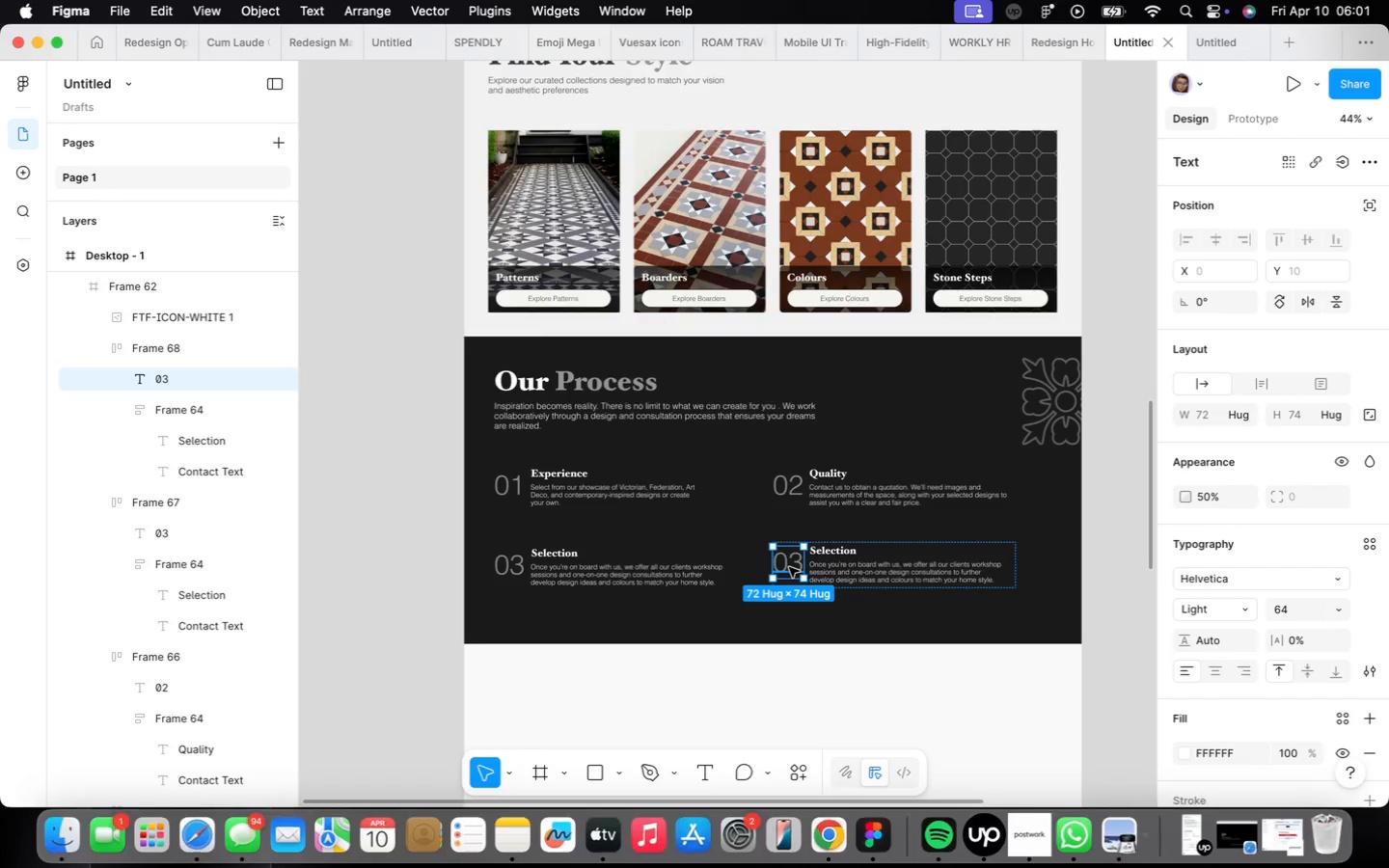 
left_click([789, 566])
 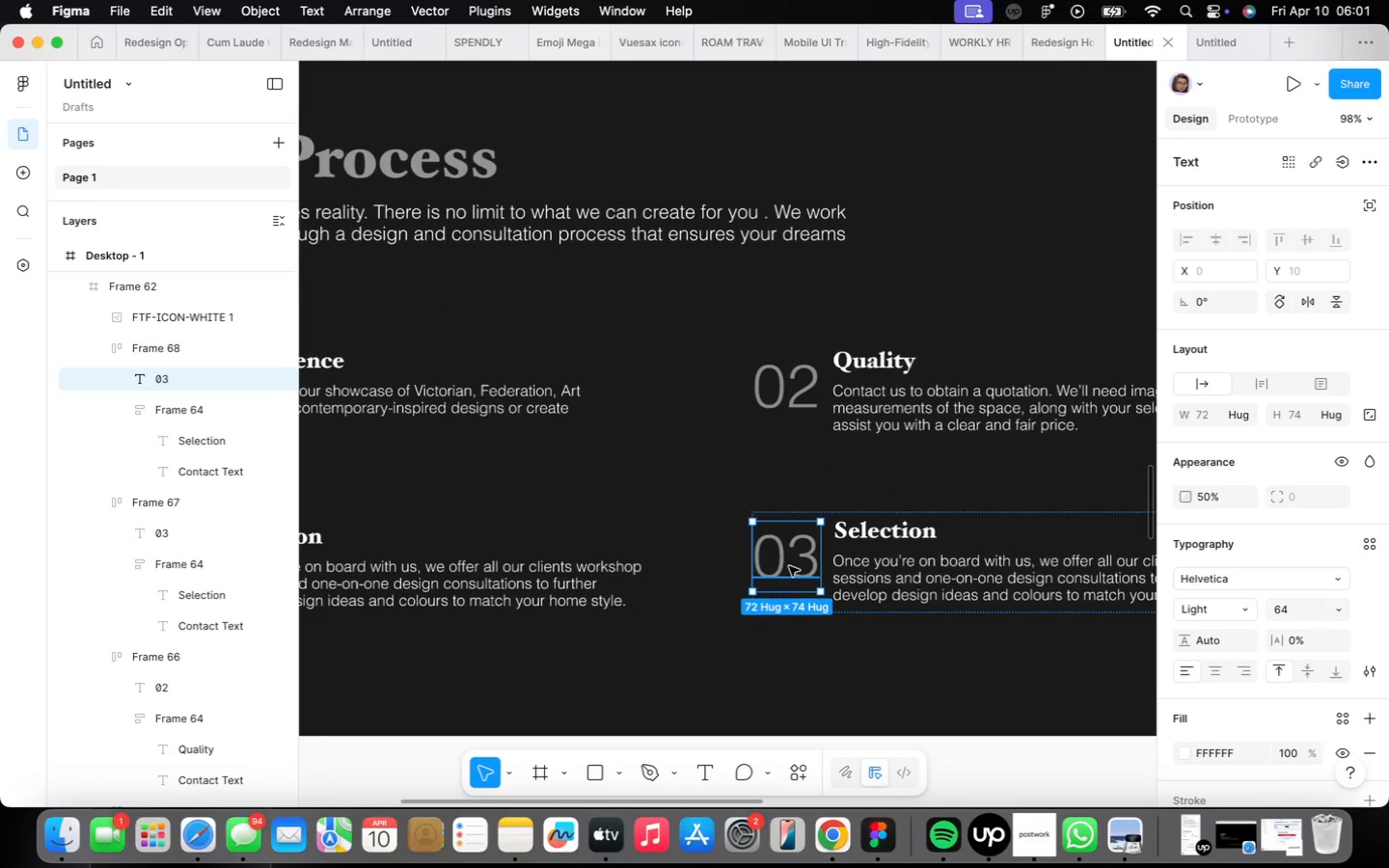 
scroll: coordinate [789, 567], scroll_direction: up, amount: 15.0
 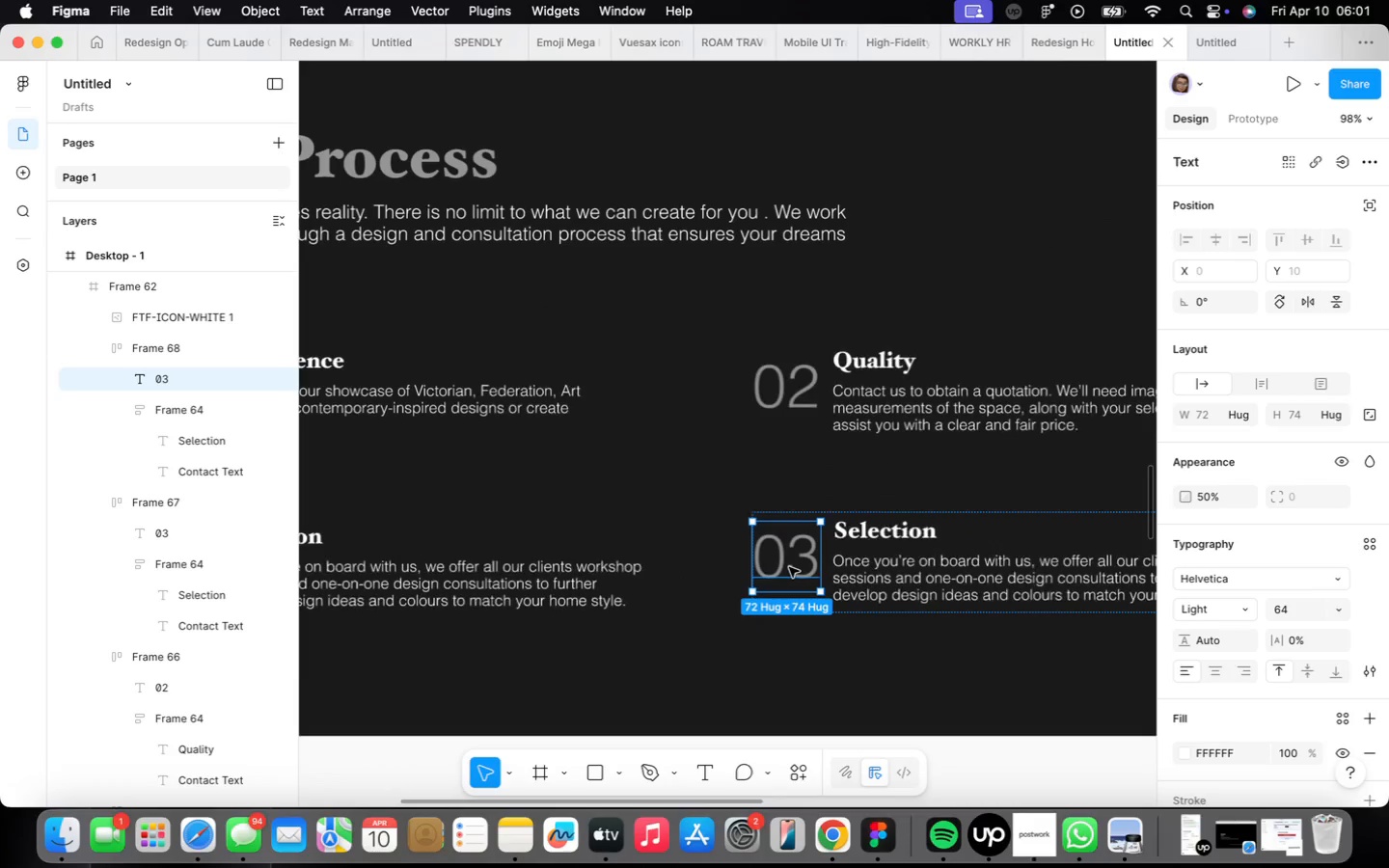 
double_click([789, 566])
 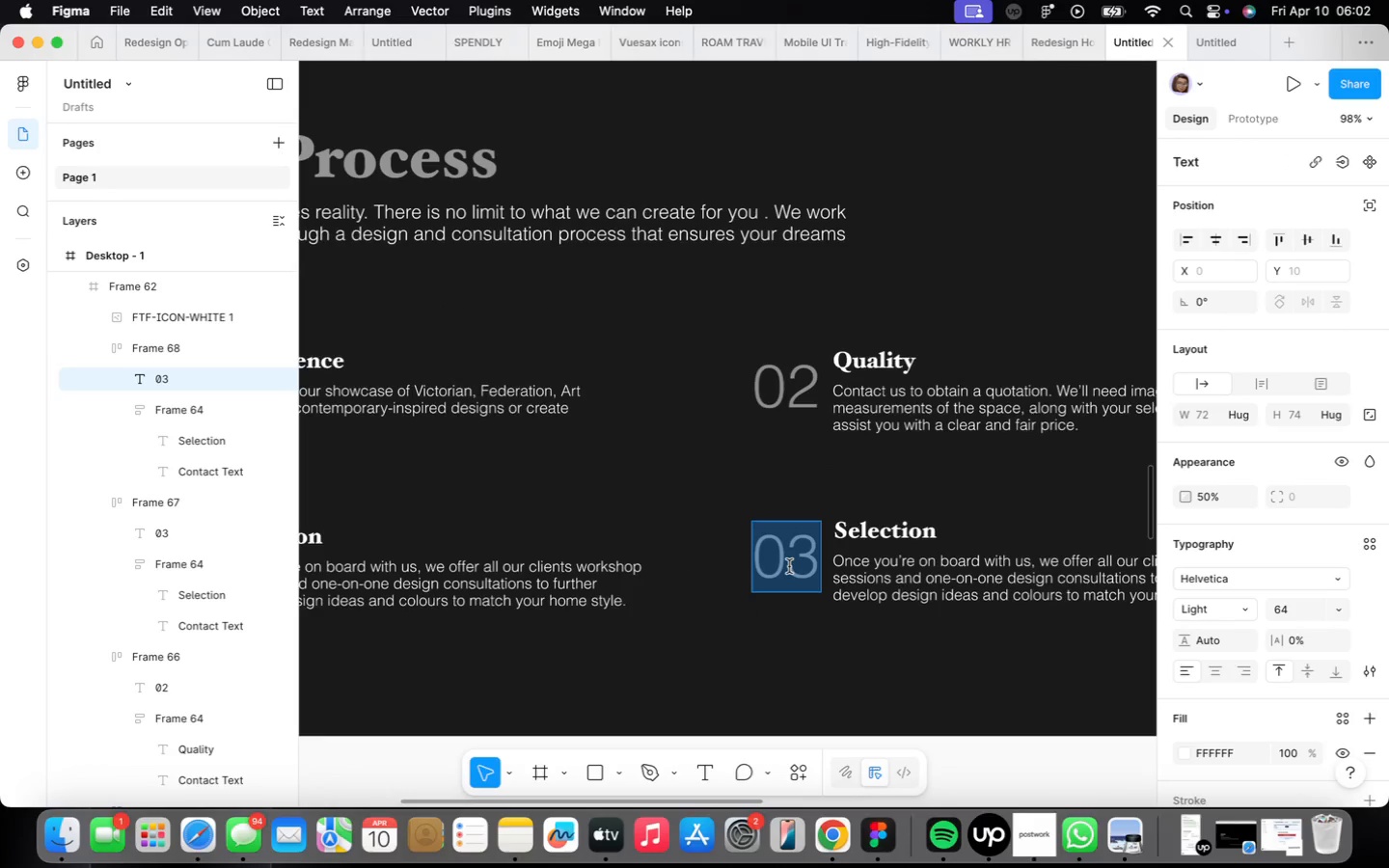 
type(04)
 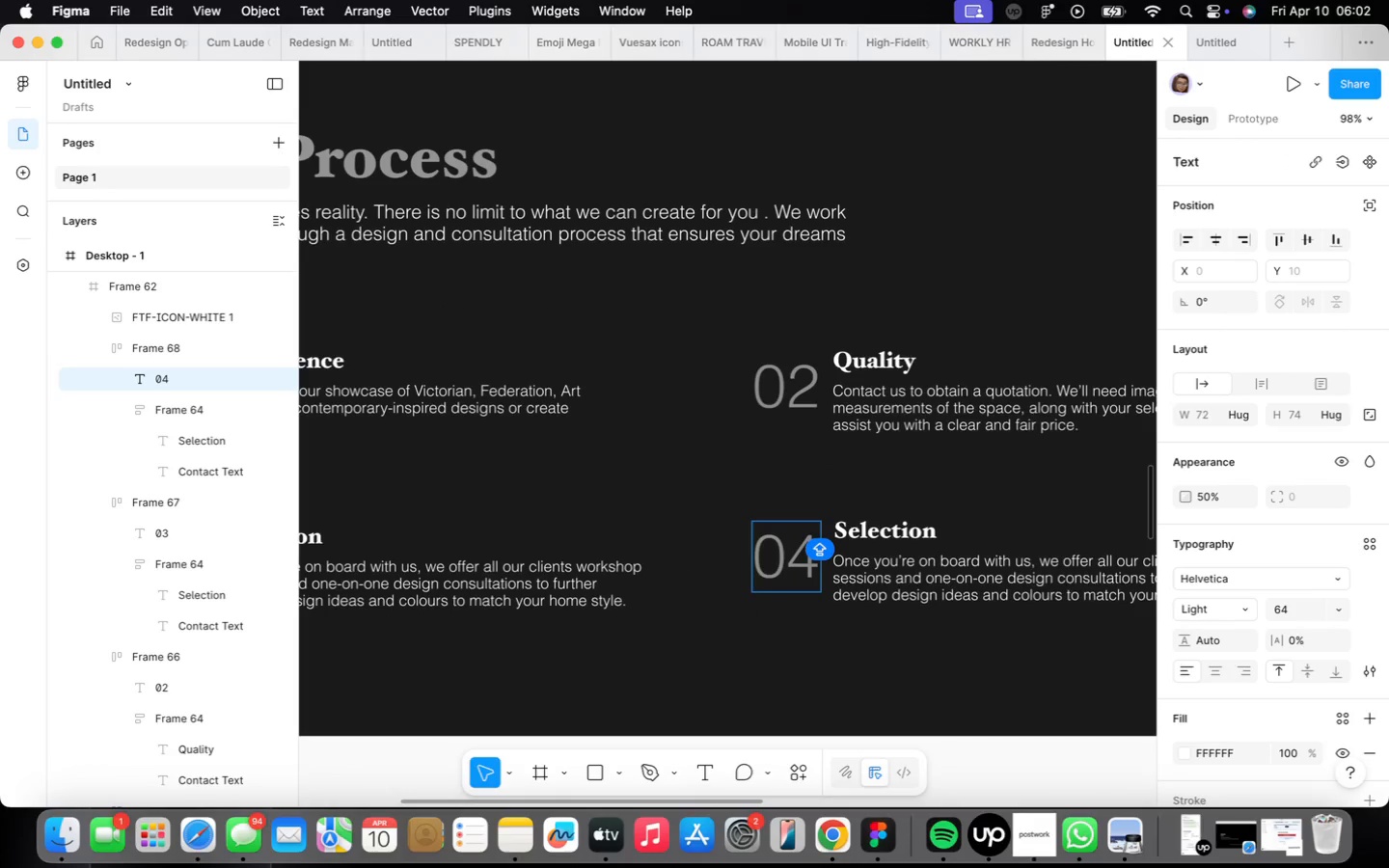 
scroll: coordinate [789, 566], scroll_direction: down, amount: 15.0
 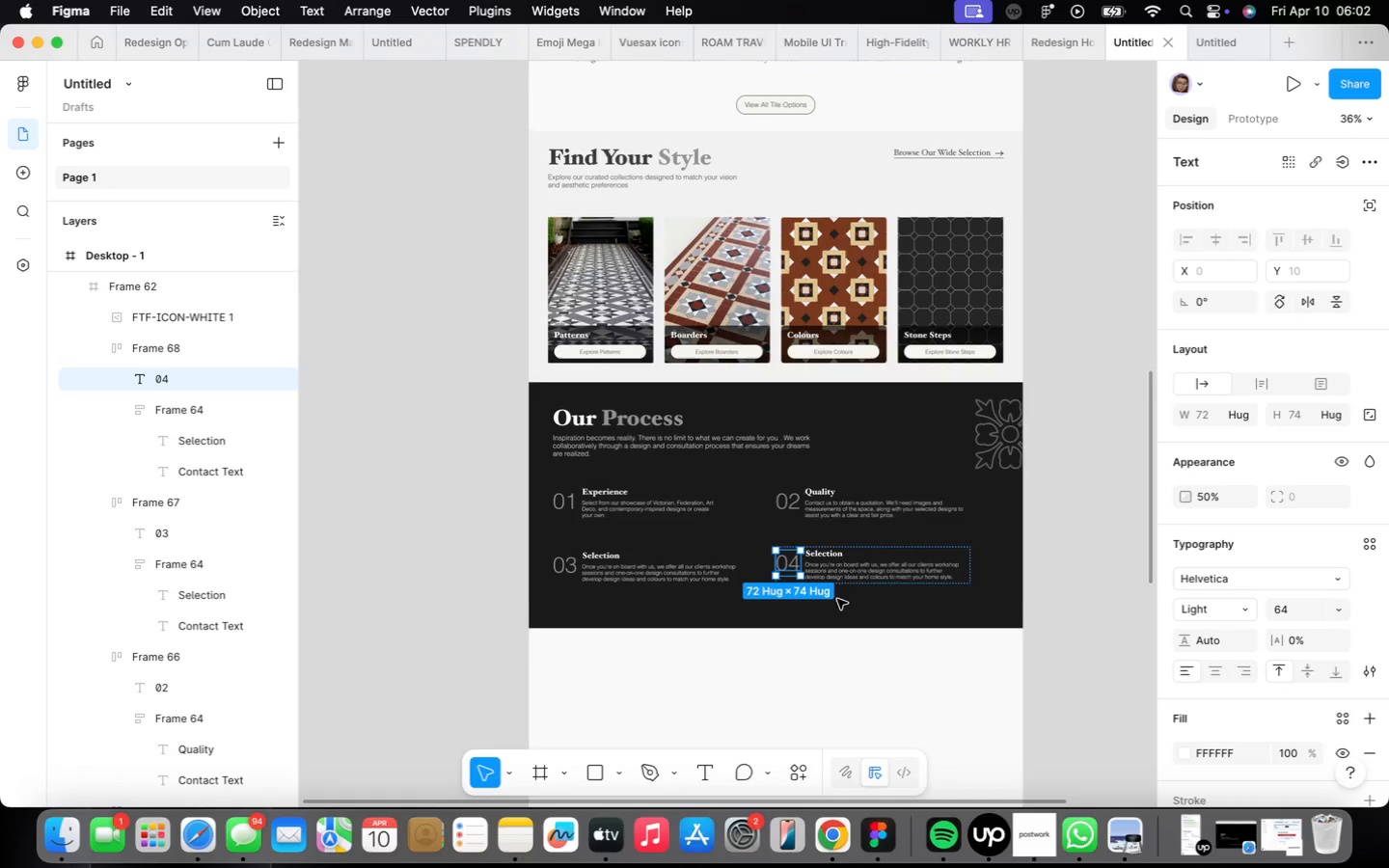 
double_click([837, 599])
 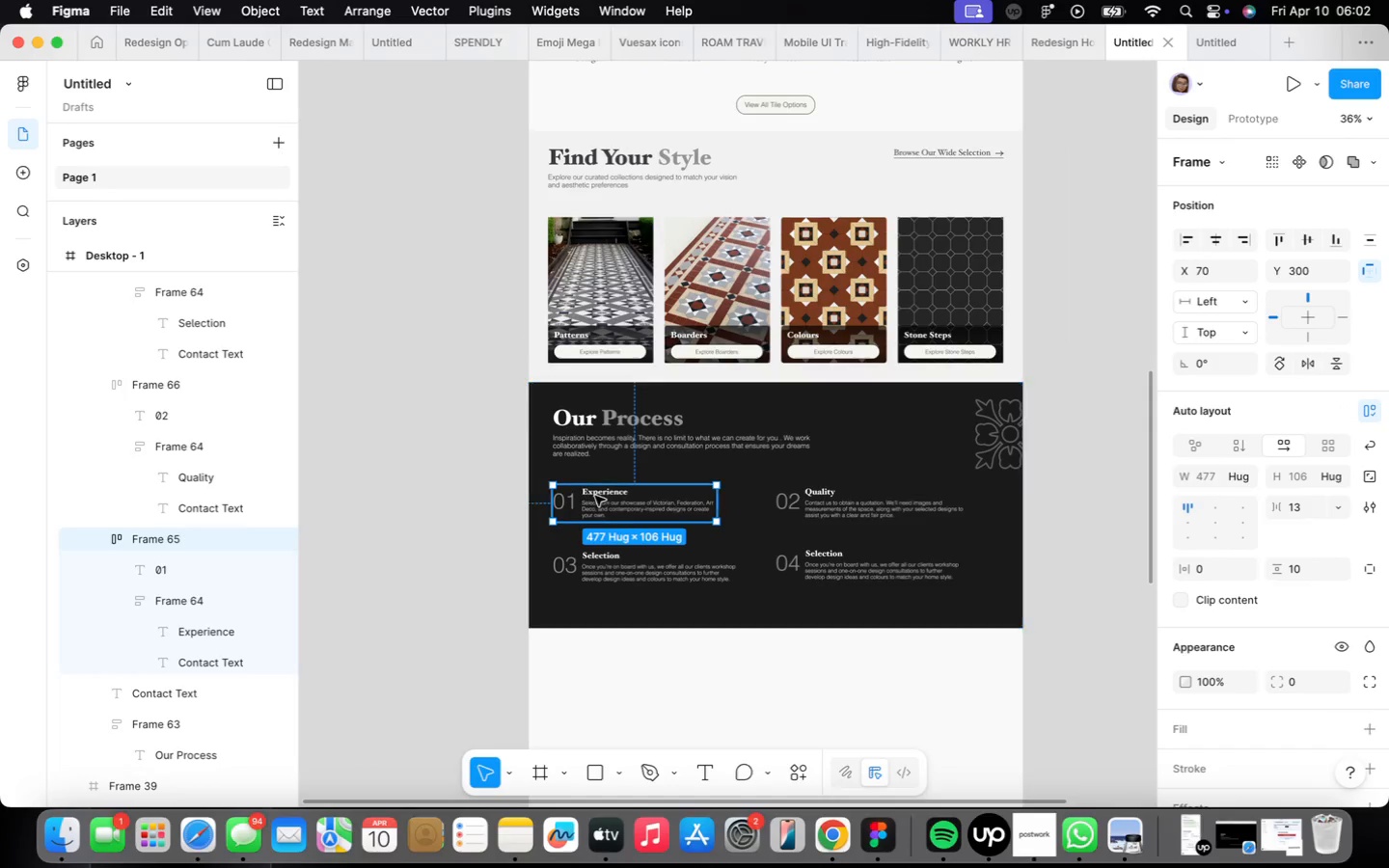 
scroll: coordinate [596, 495], scroll_direction: up, amount: 9.0
 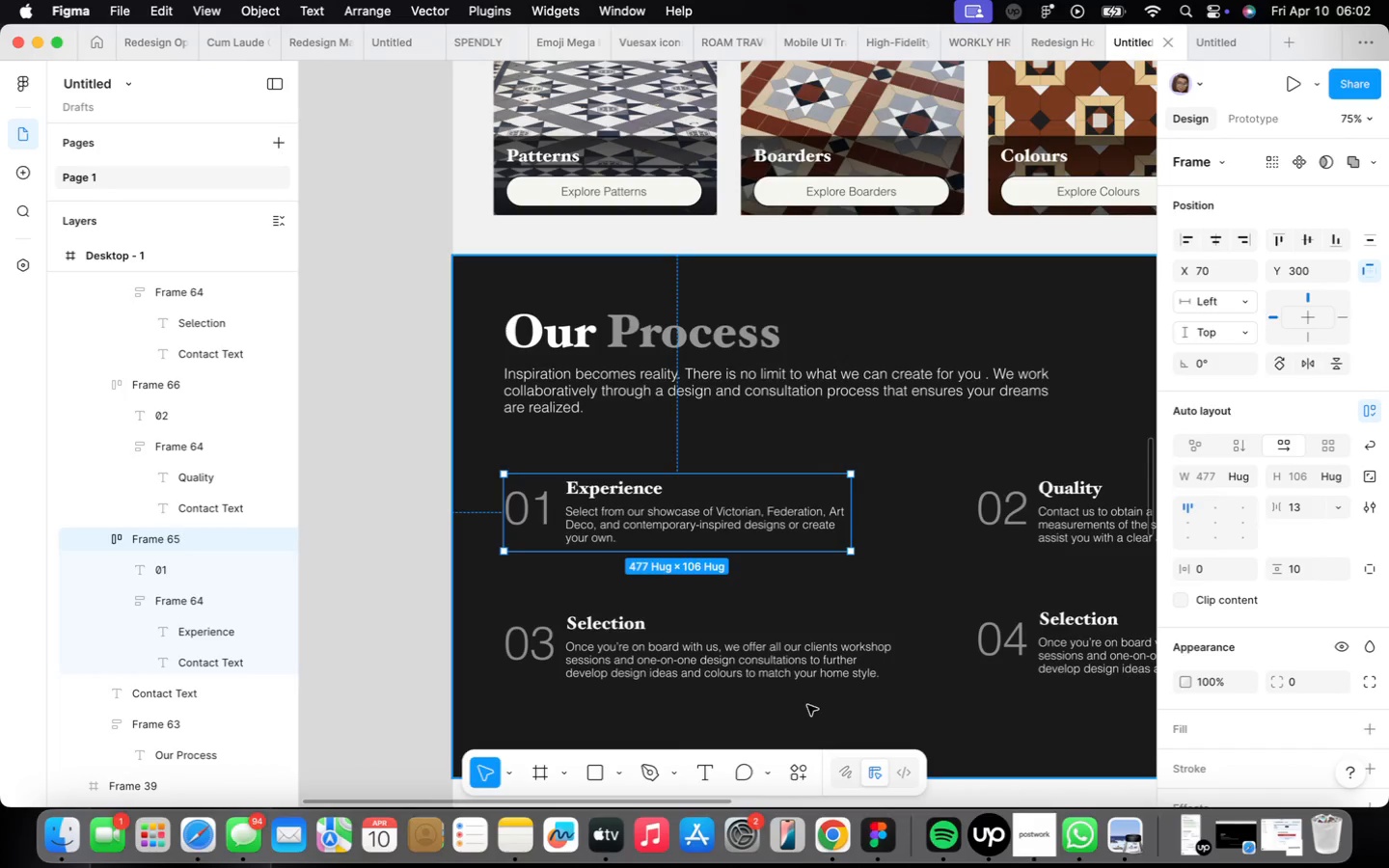 
scroll: coordinate [758, 676], scroll_direction: down, amount: 9.0
 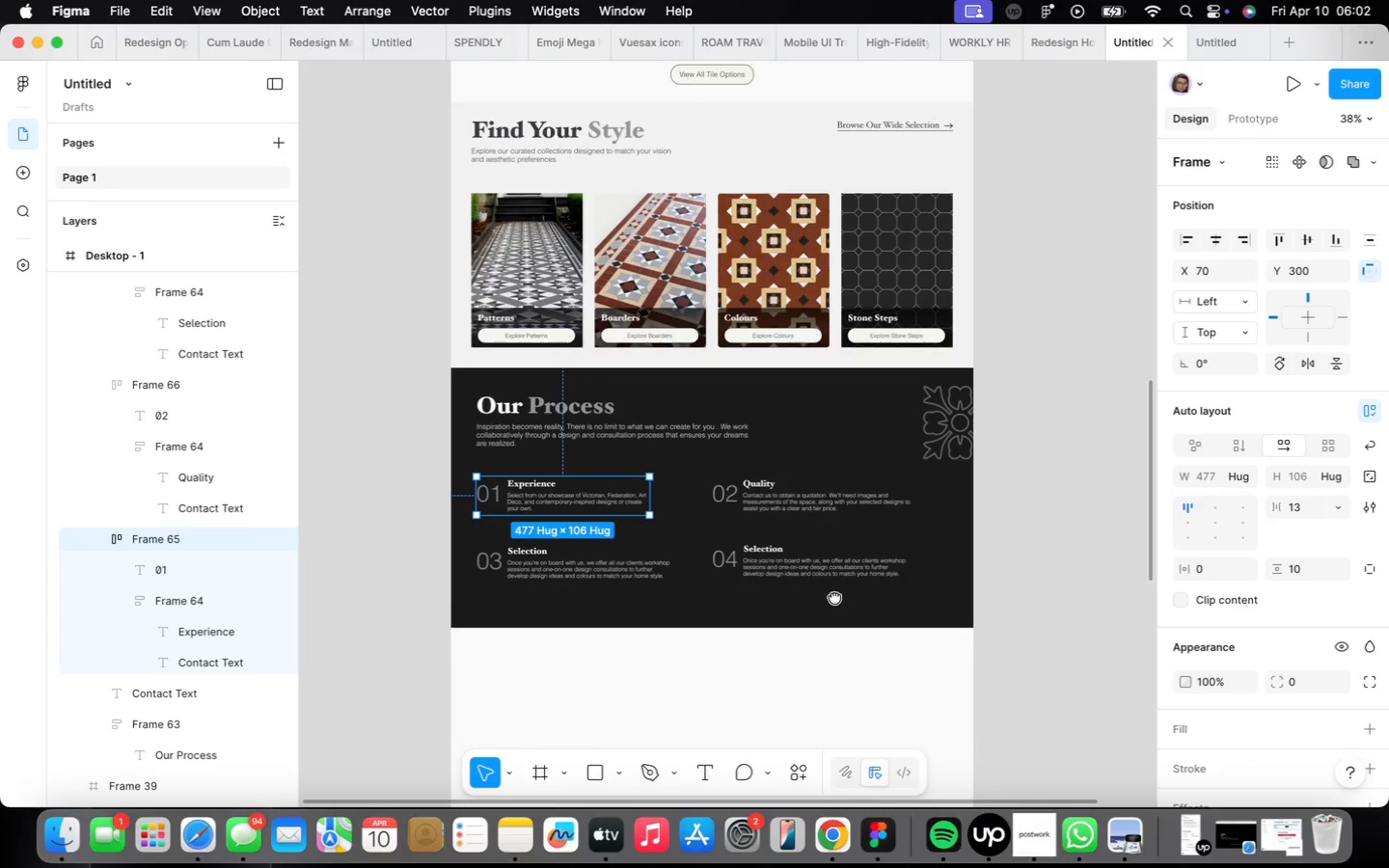 
left_click([850, 665])
 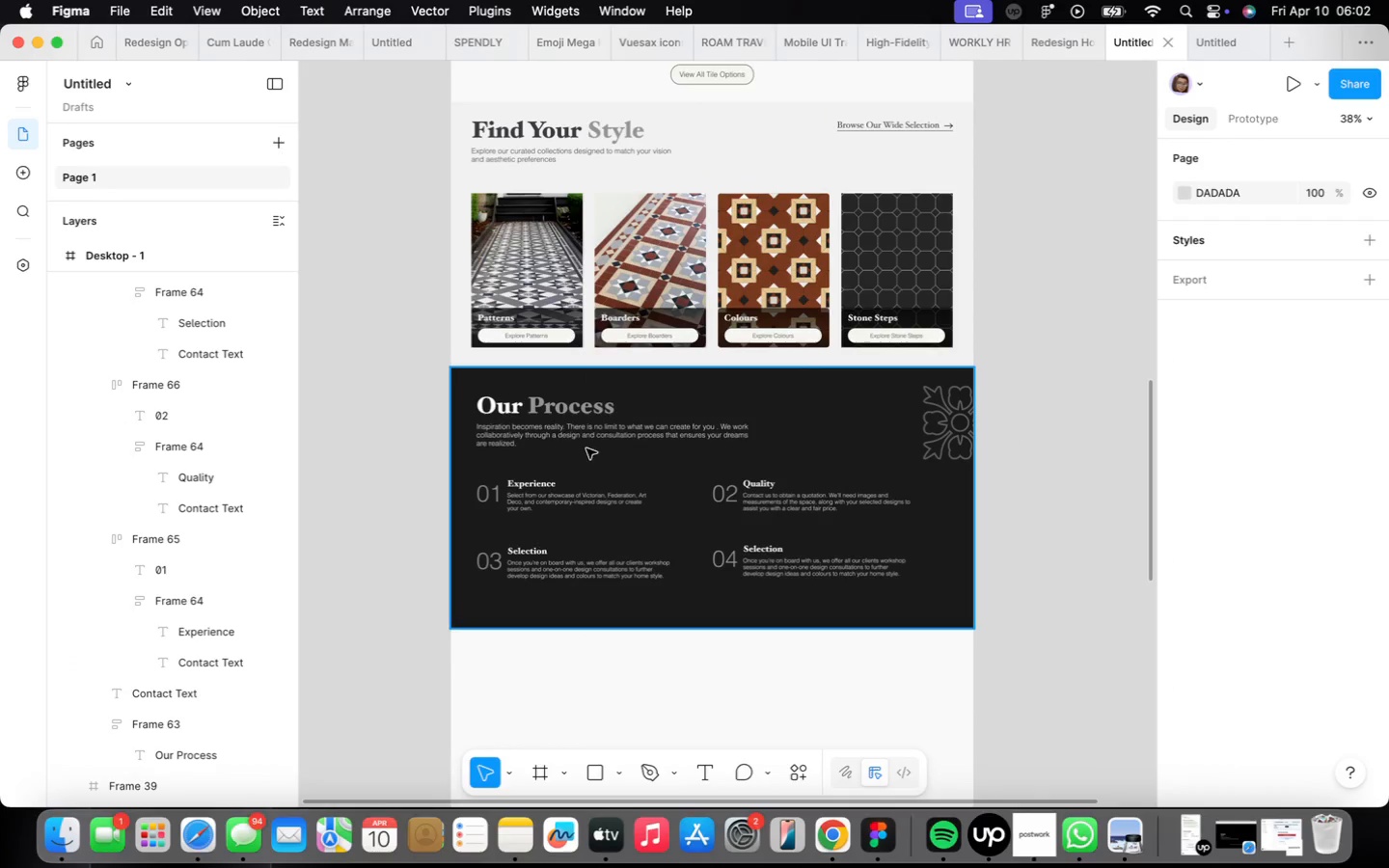 
double_click([755, 558])
 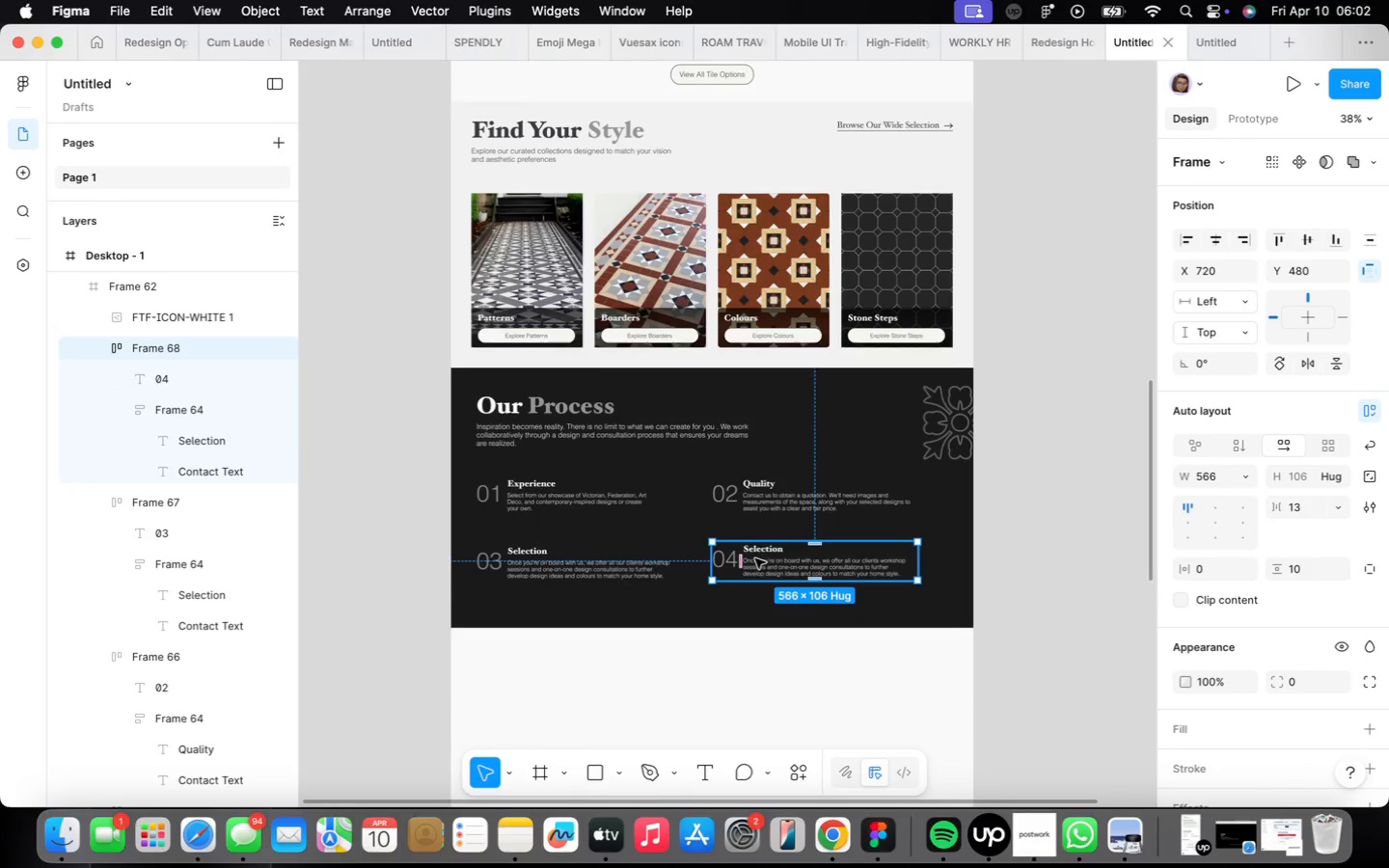 
scroll: coordinate [755, 558], scroll_direction: up, amount: 7.0
 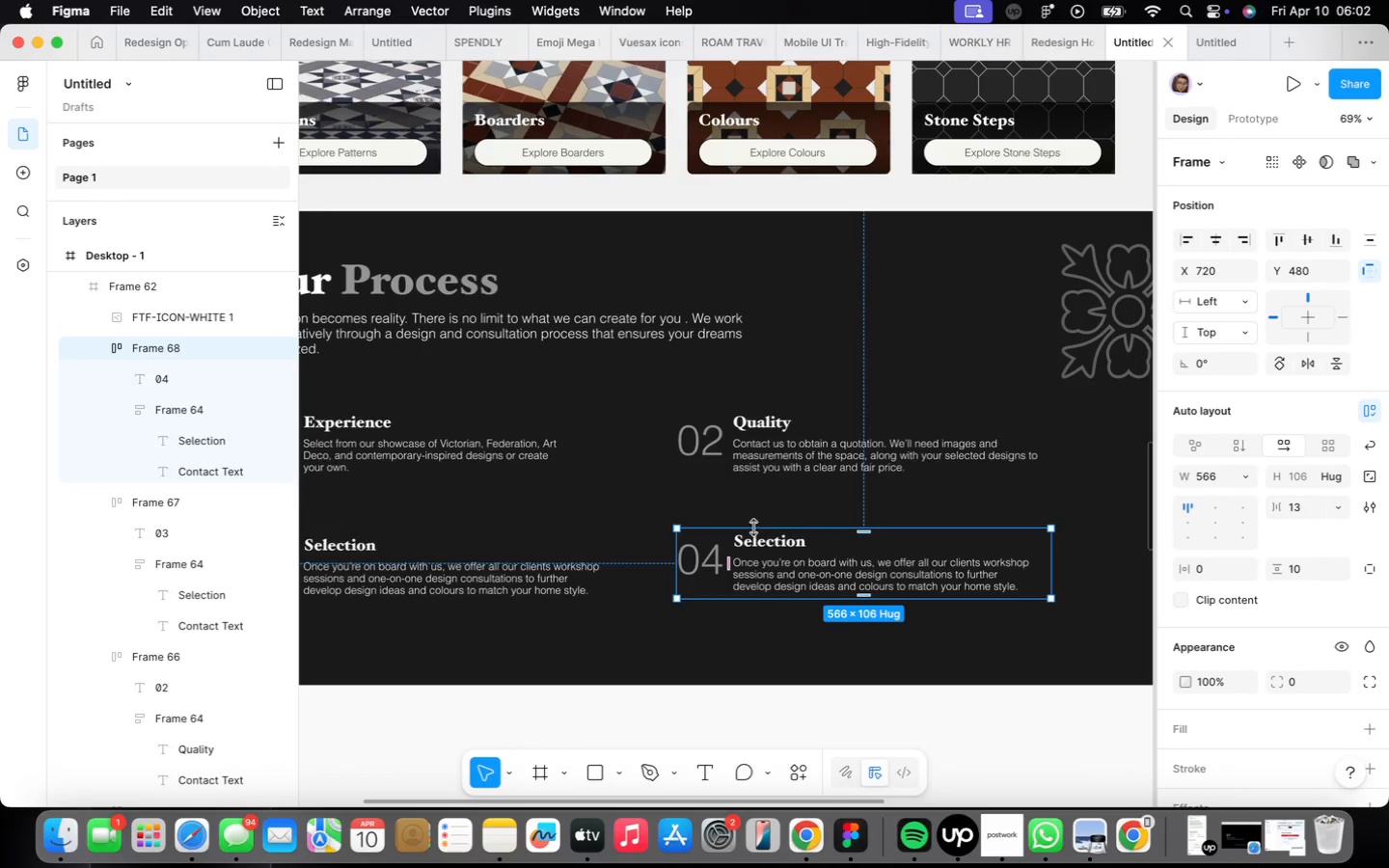 
double_click([759, 536])
 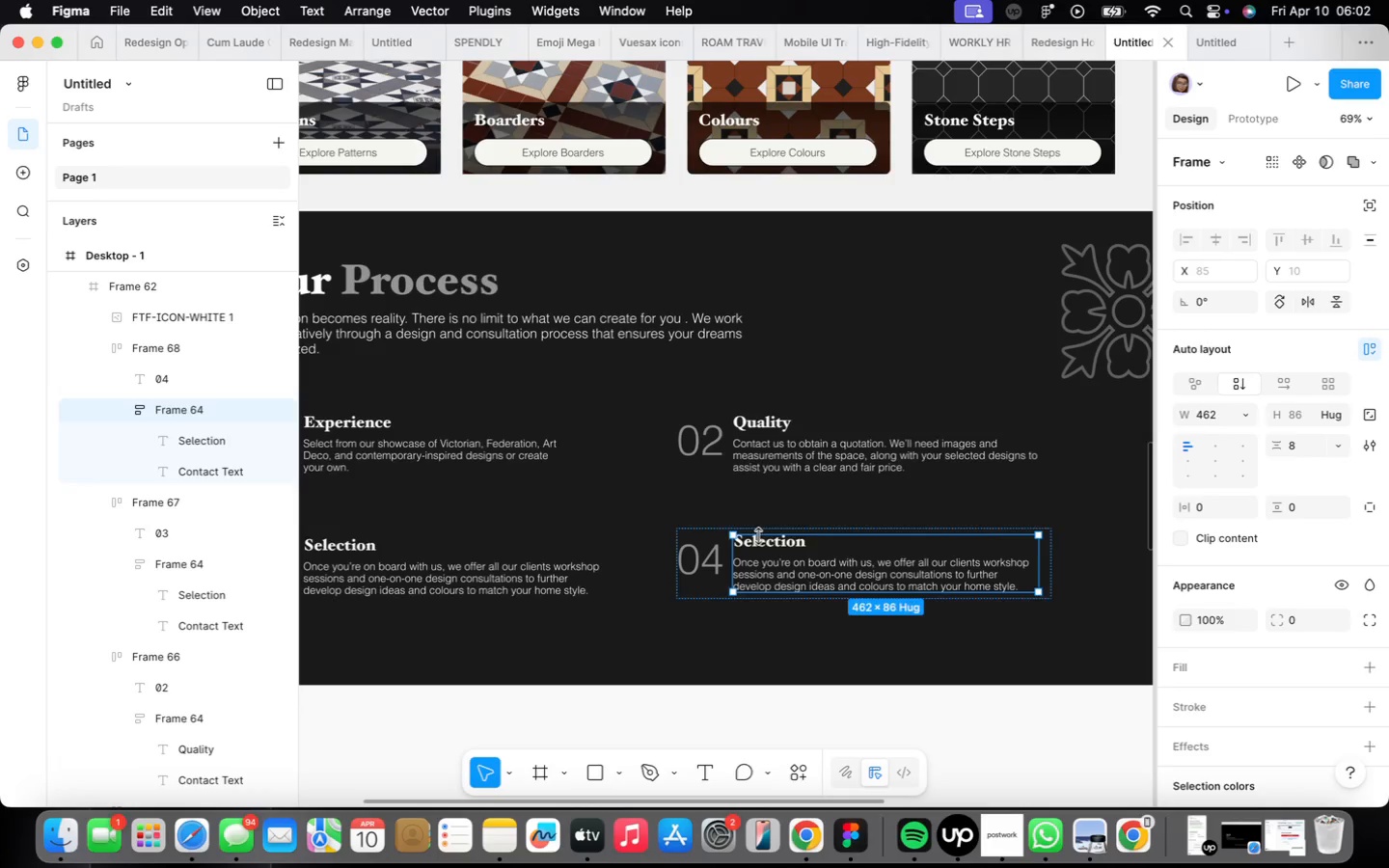 
triple_click([759, 536])
 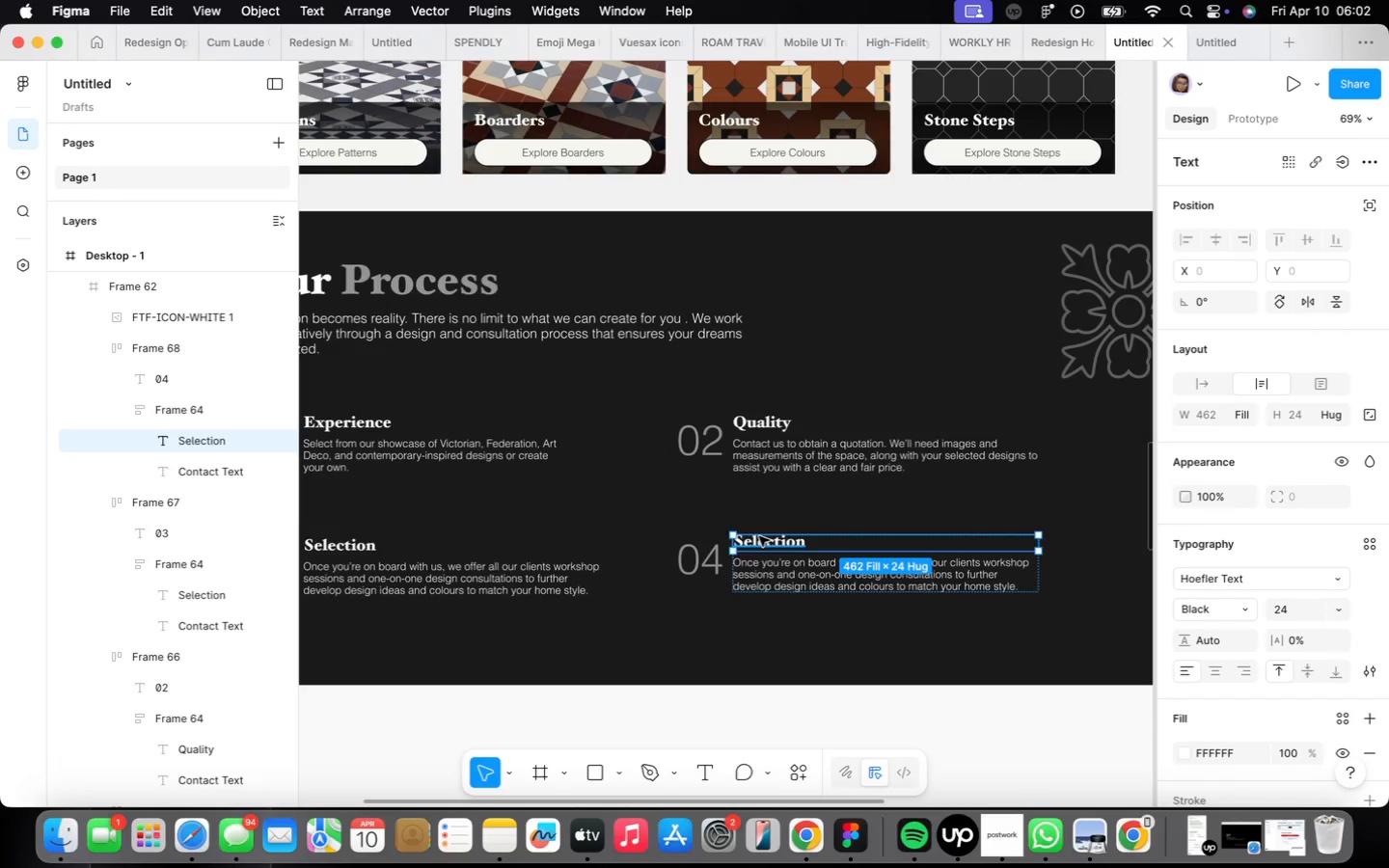 
triple_click([759, 536])
 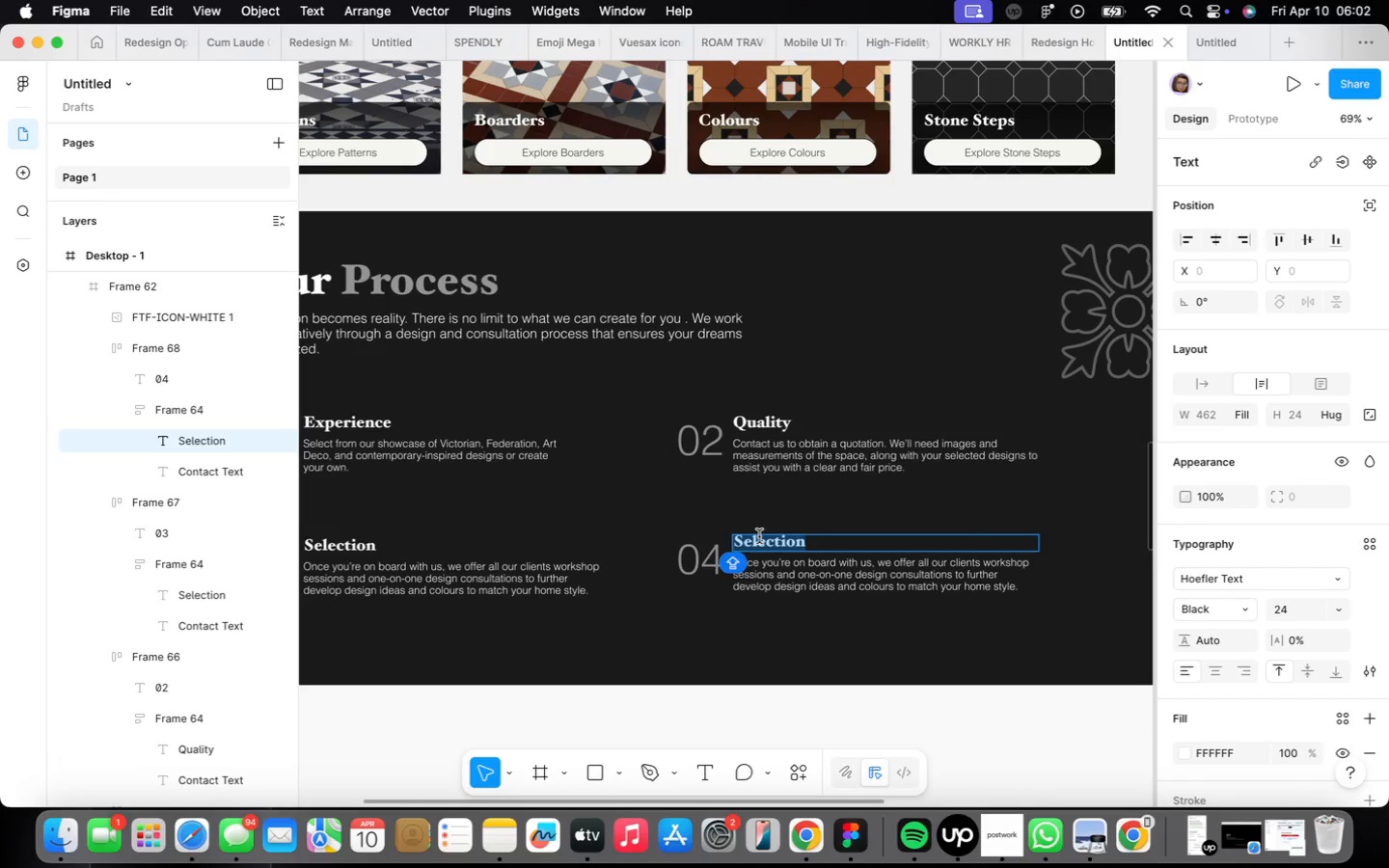 
triple_click([759, 536])
 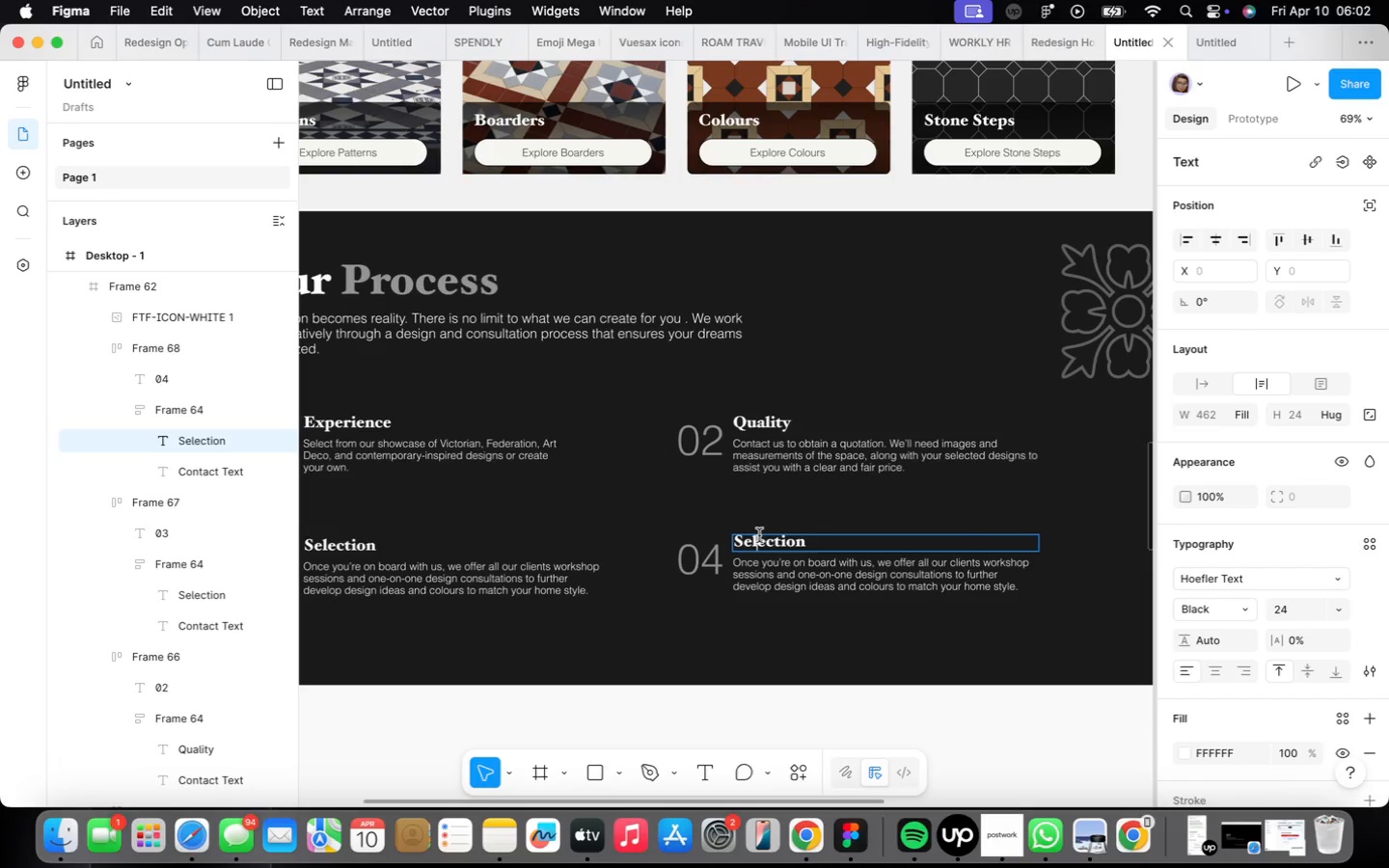 
triple_click([759, 535])
 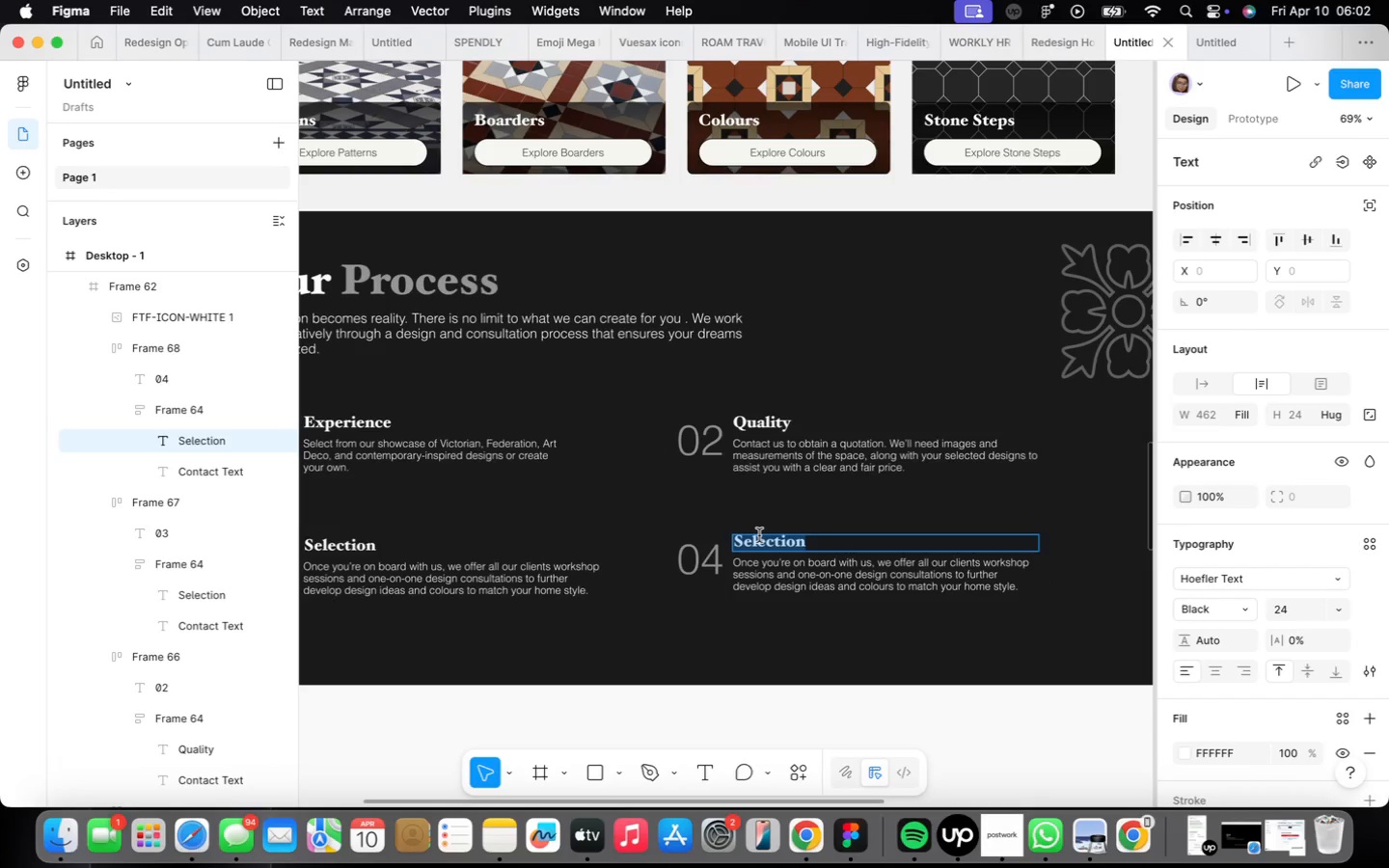 
triple_click([759, 535])
 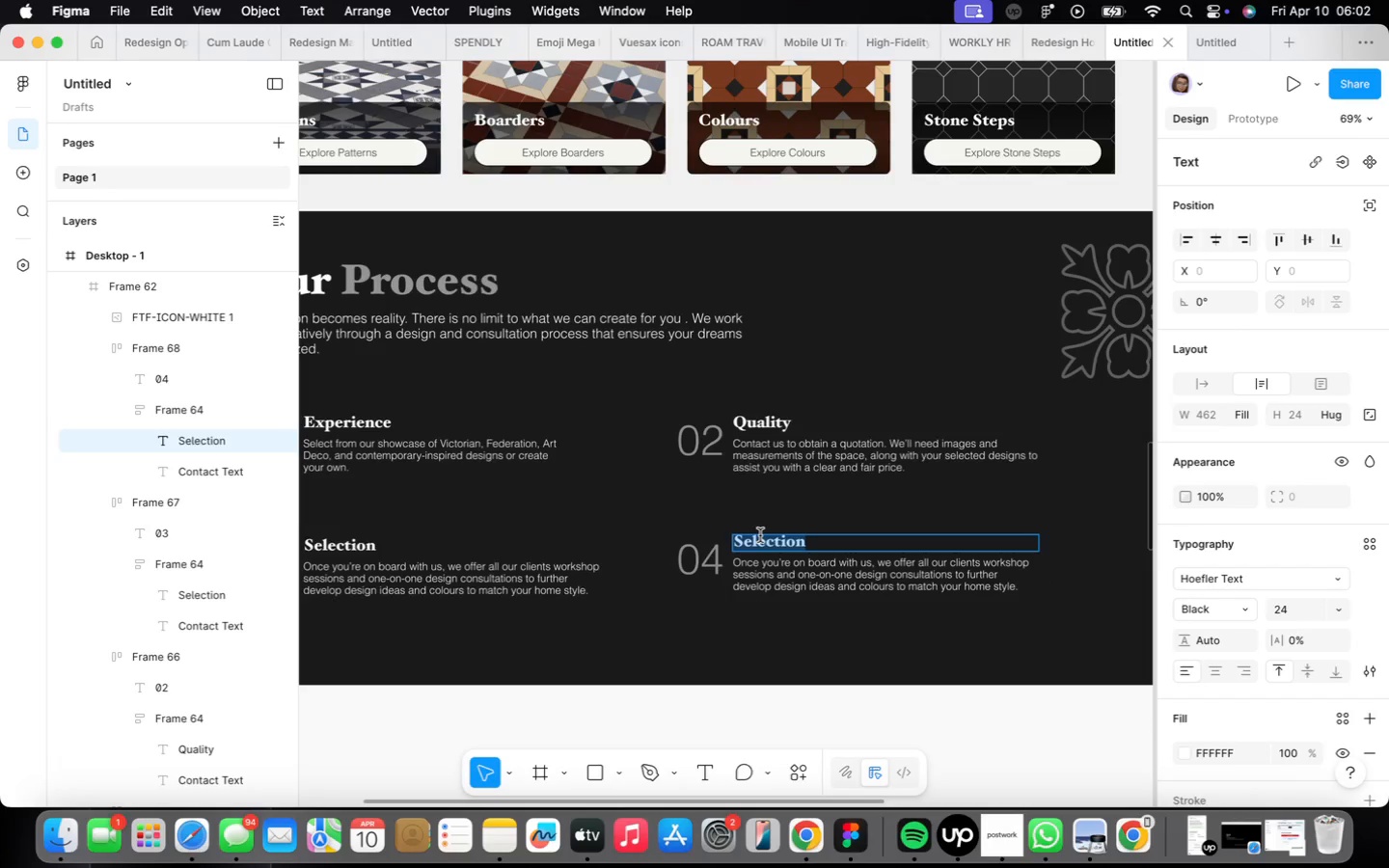 
type(Installation)
 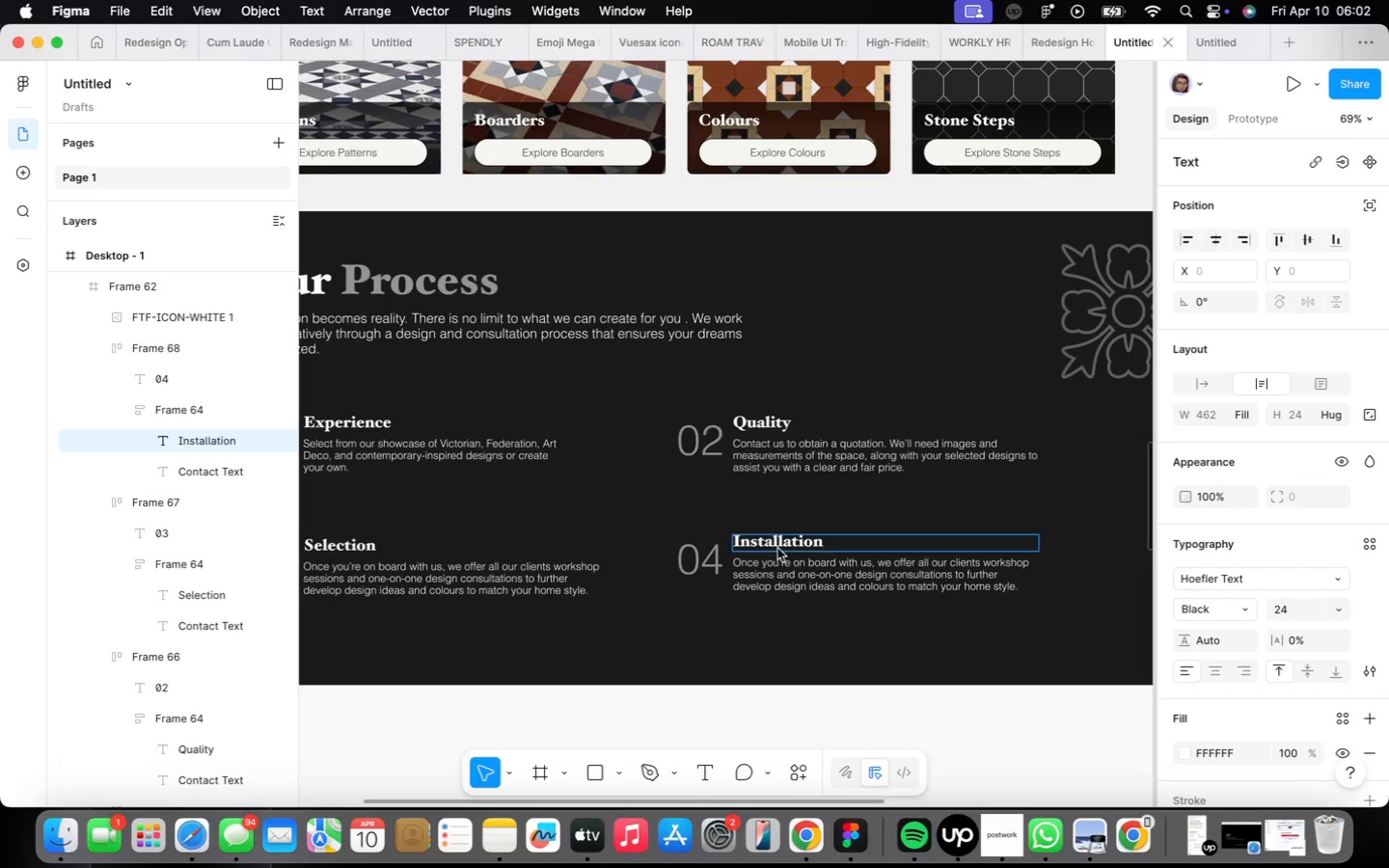 
left_click([807, 648])
 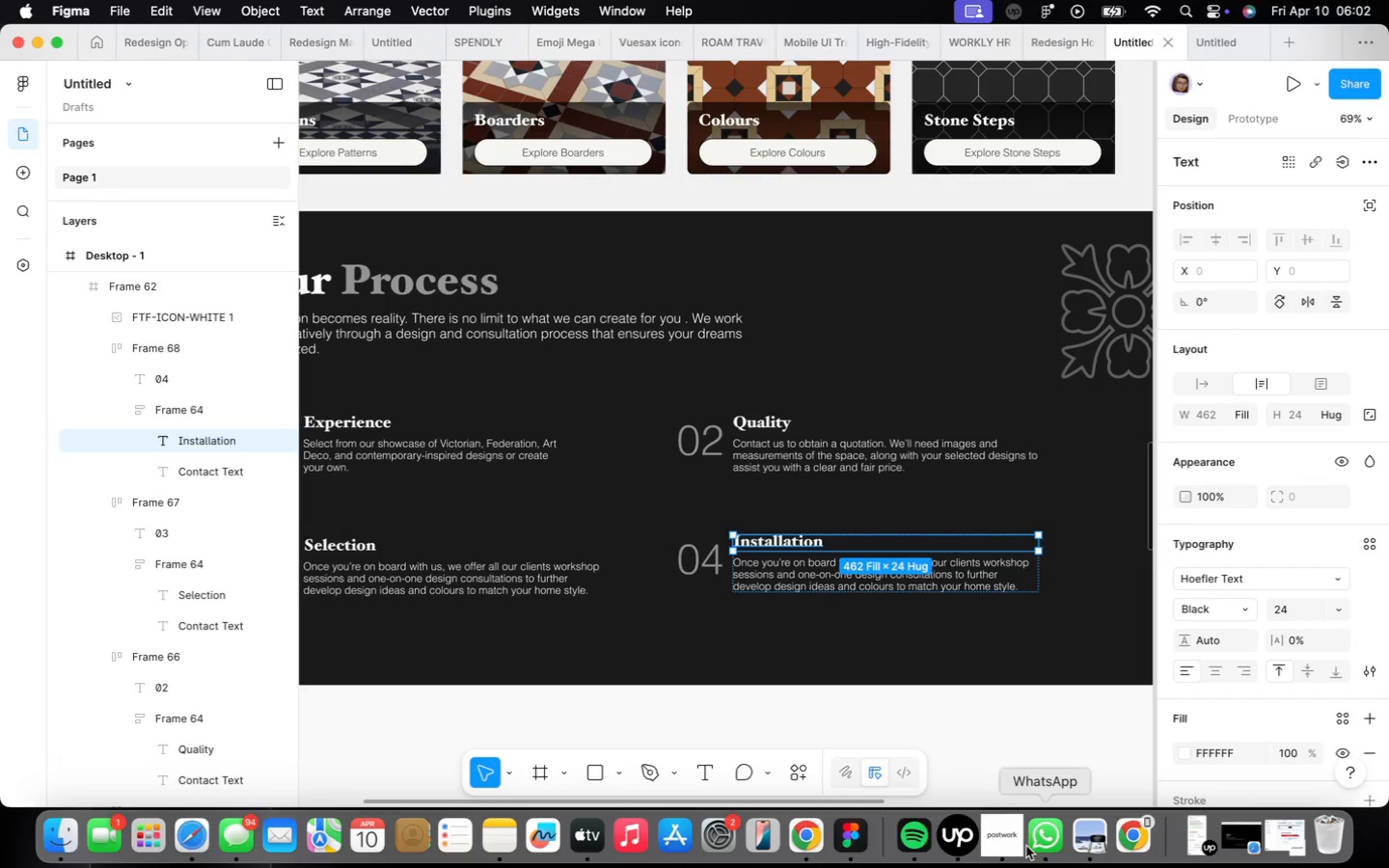 
left_click([1010, 835])